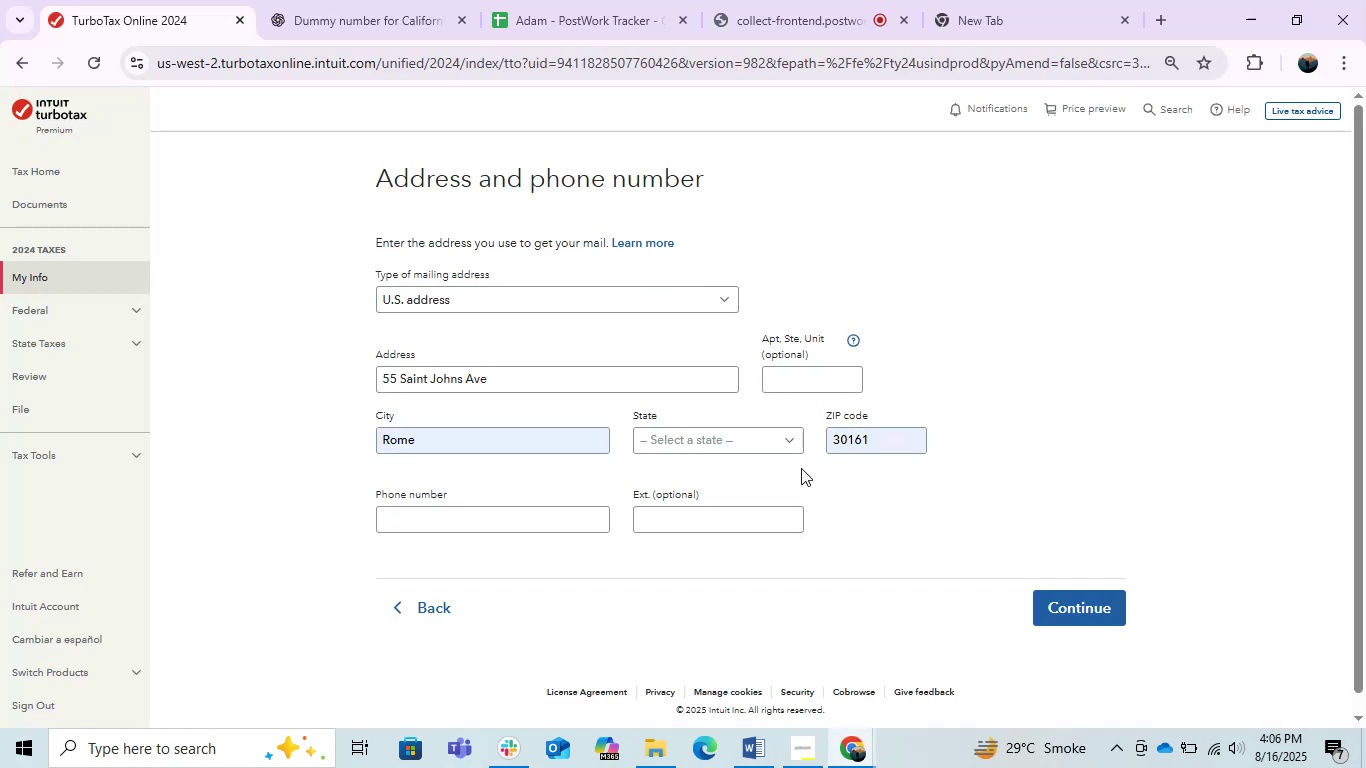 
double_click([767, 436])
 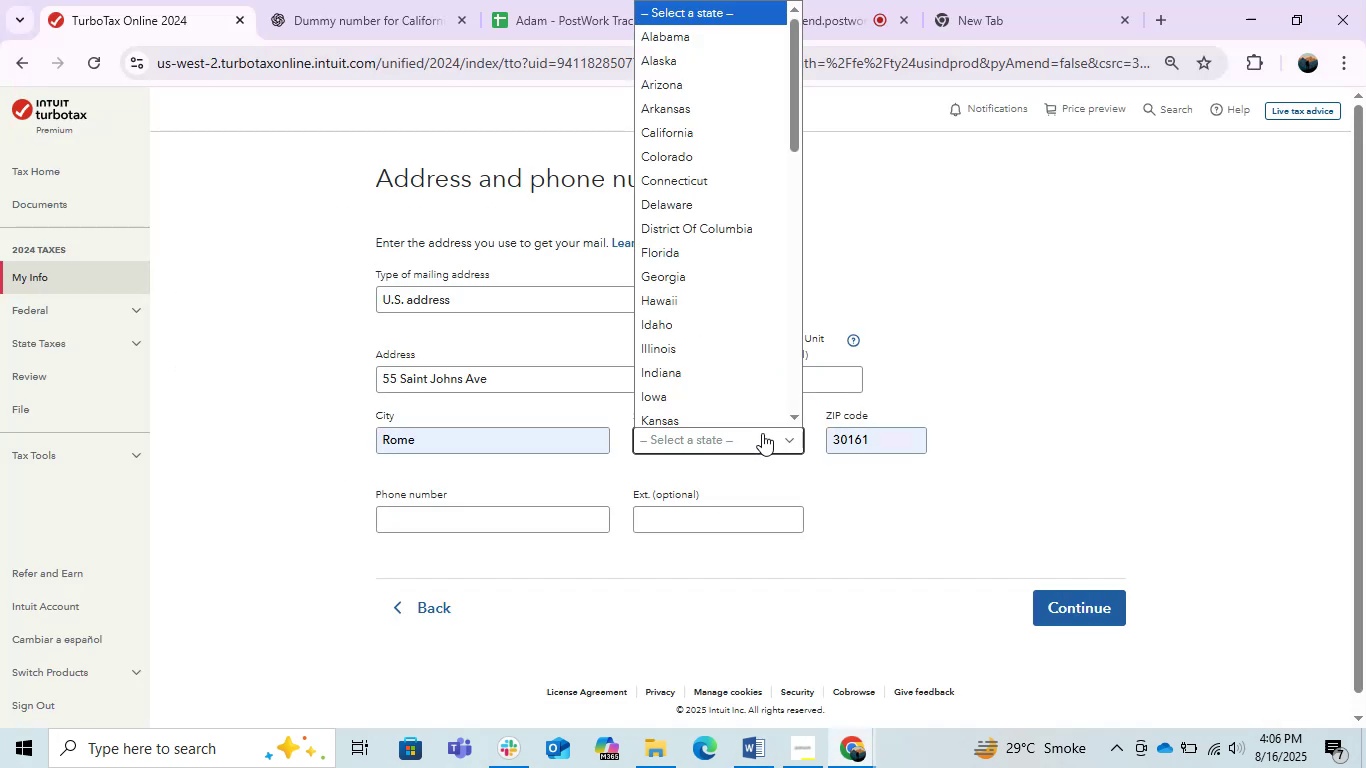 
key(G)
 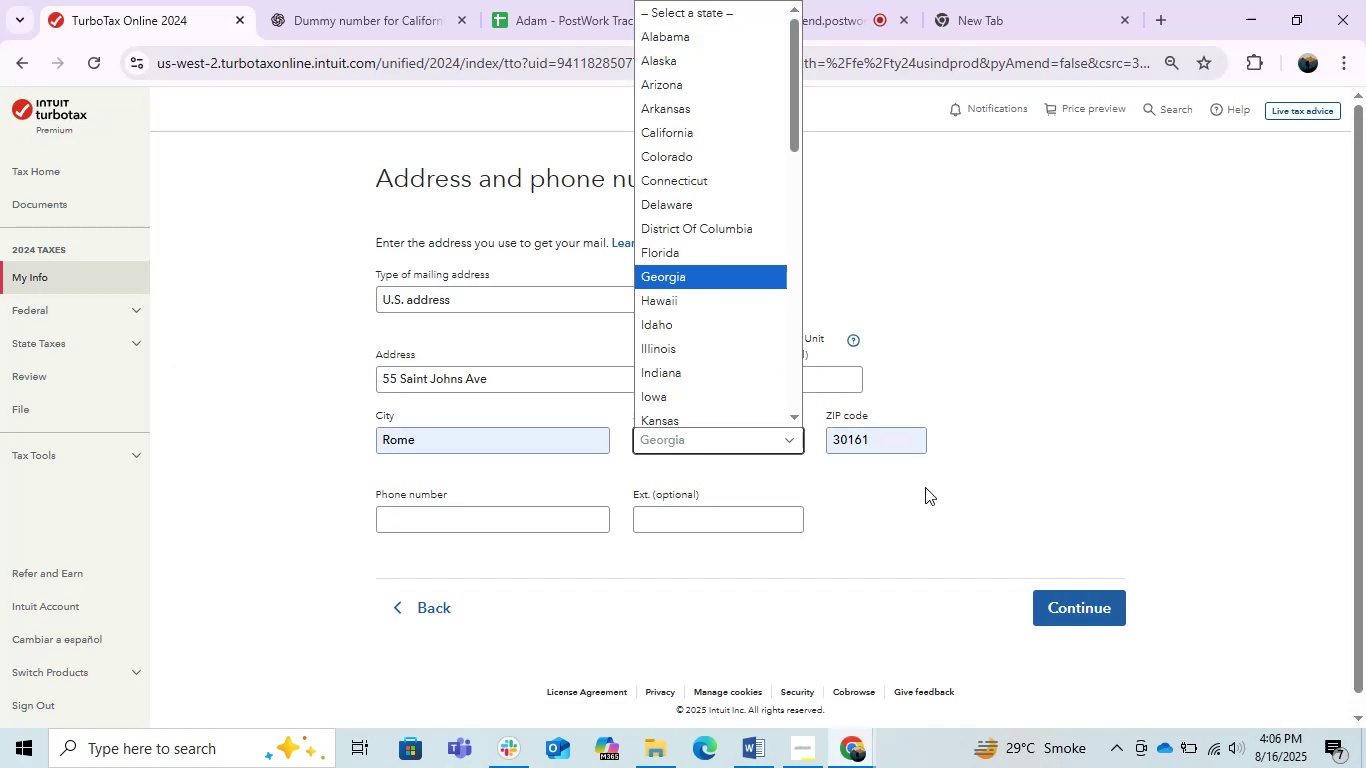 
left_click([925, 487])
 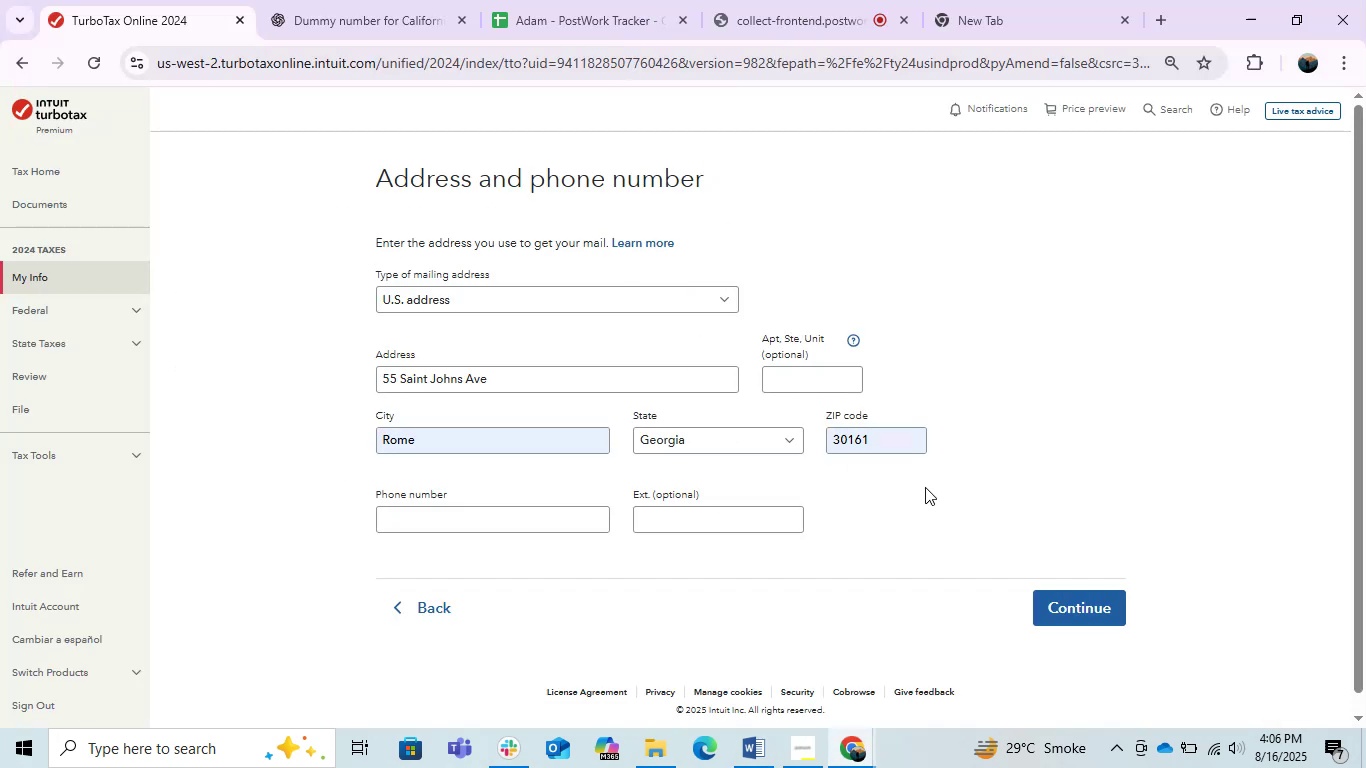 
key(Alt+AltLeft)
 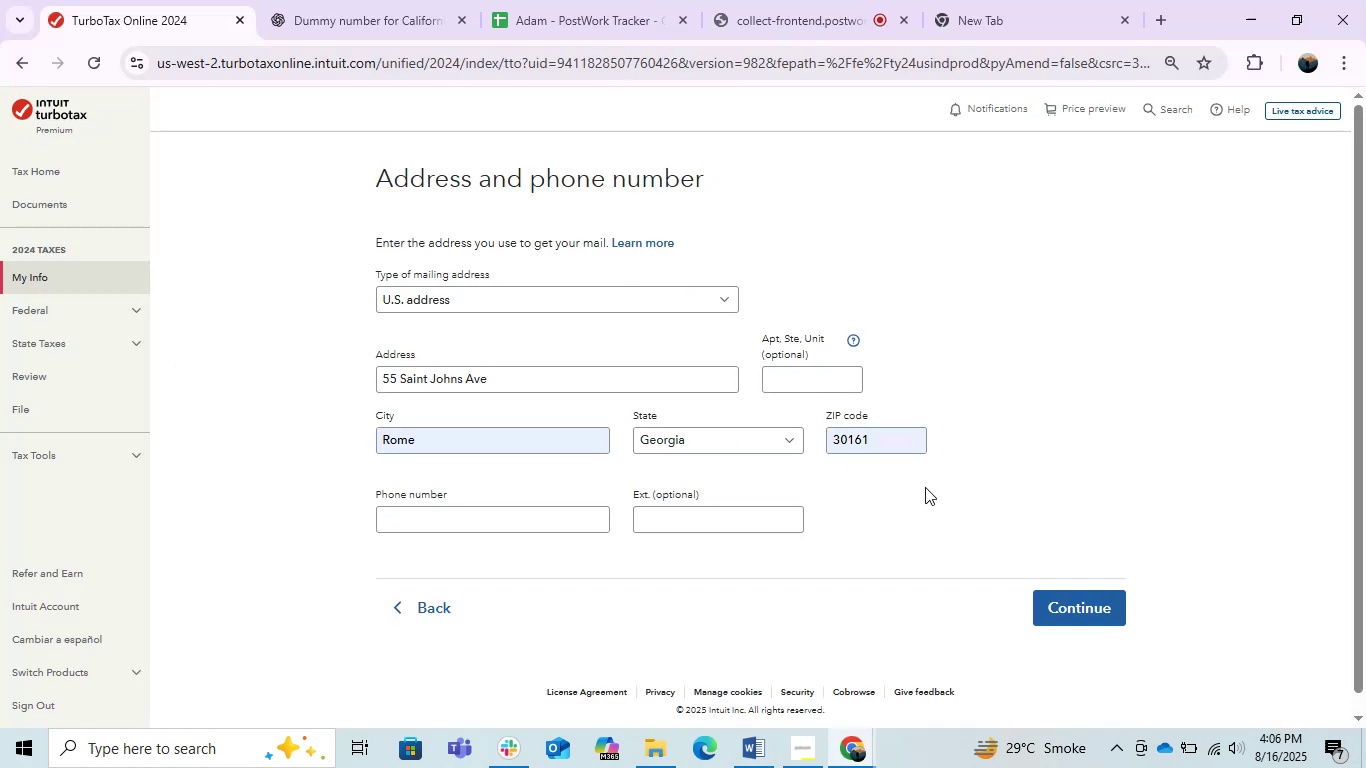 
key(Alt+Tab)
 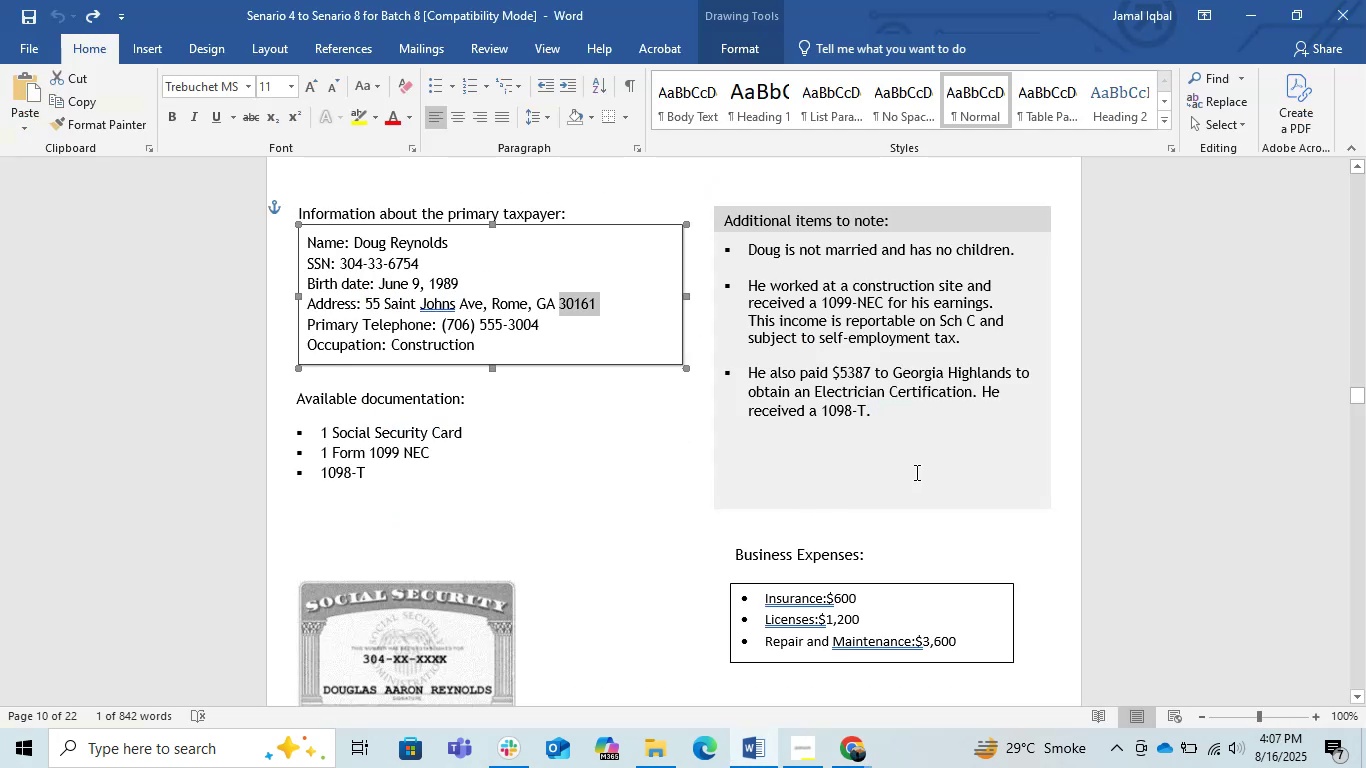 
key(Alt+AltLeft)
 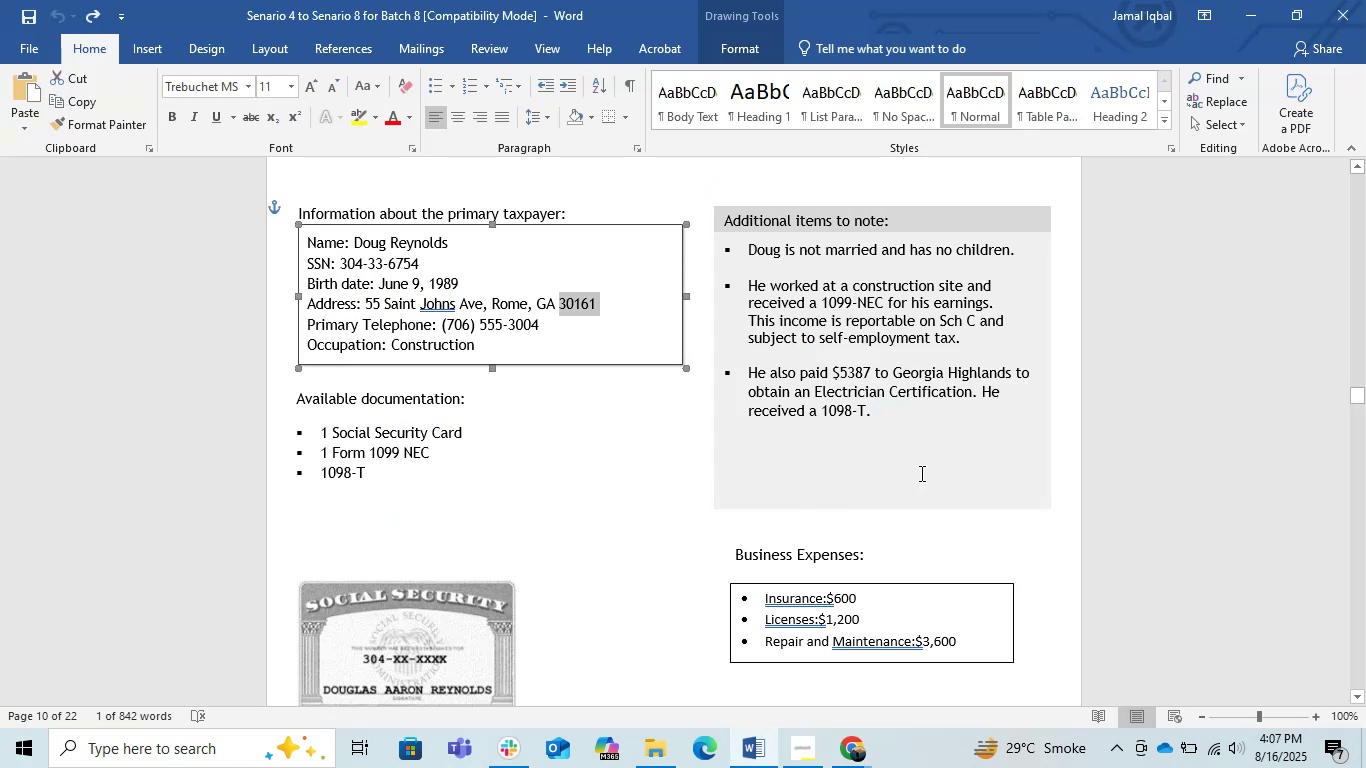 
key(Alt+Tab)
 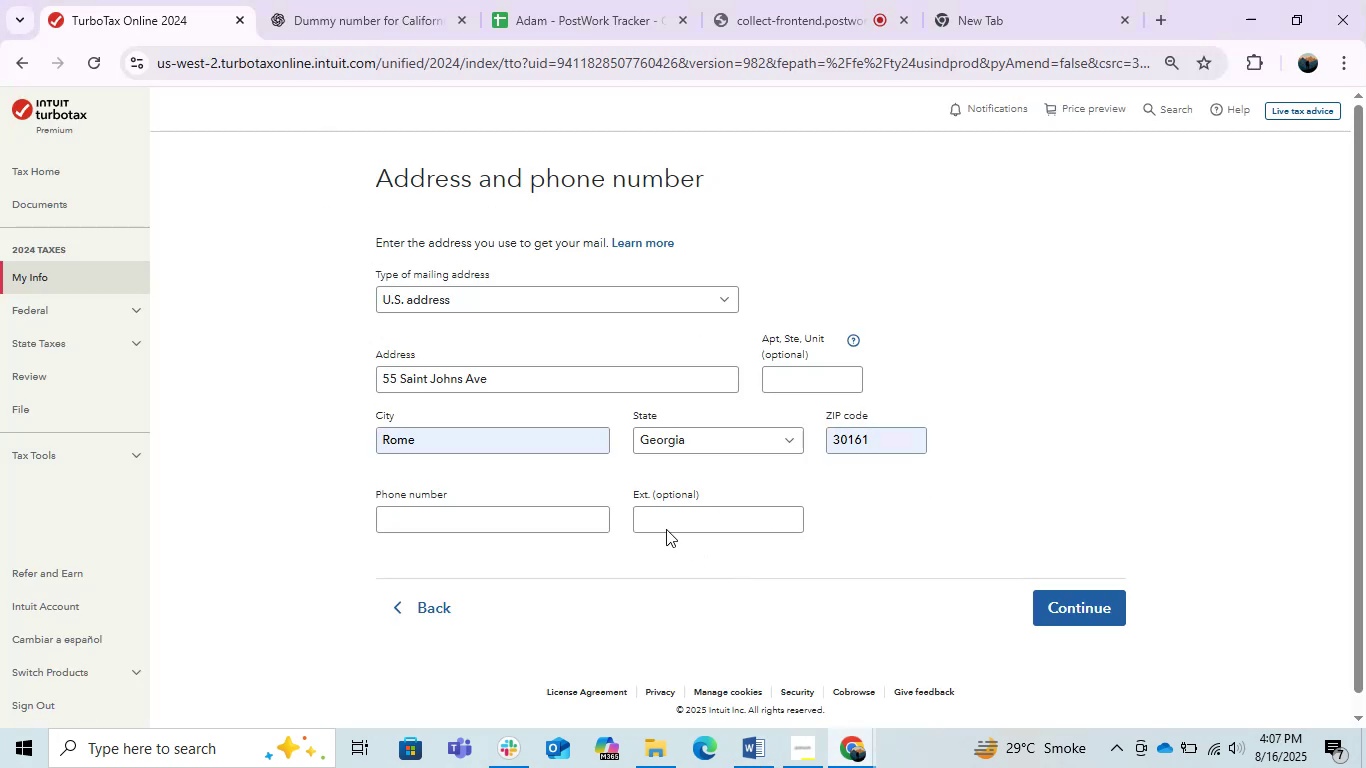 
key(Alt+AltLeft)
 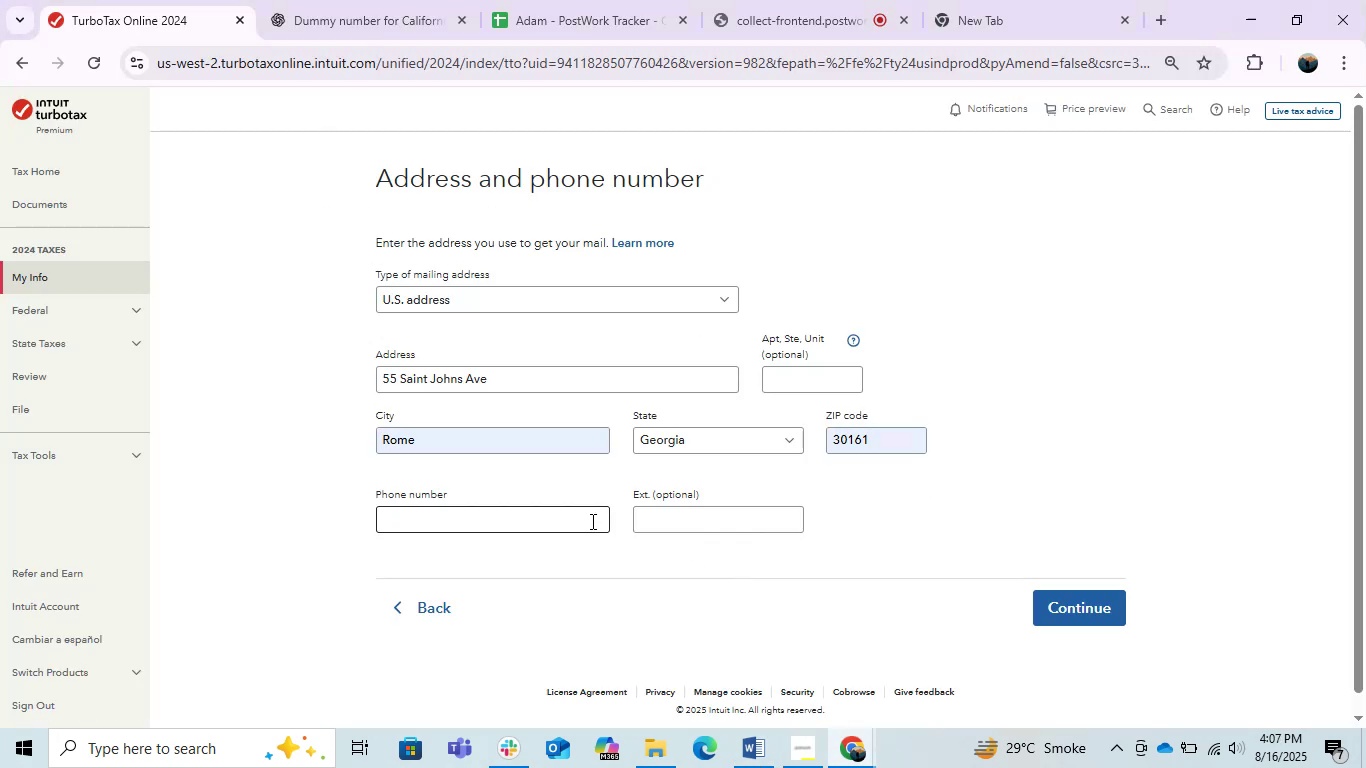 
key(Alt+Tab)
 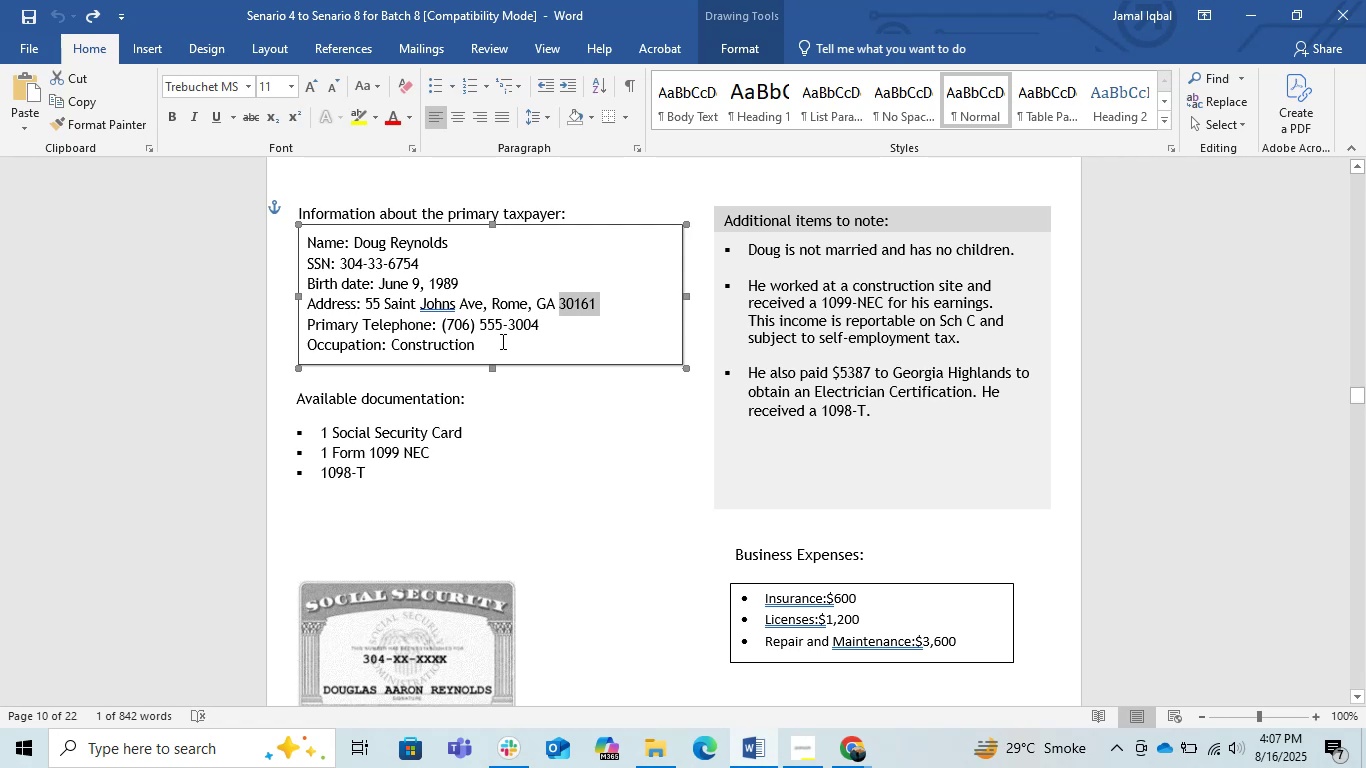 
left_click_drag(start_coordinate=[541, 323], to_coordinate=[444, 322])
 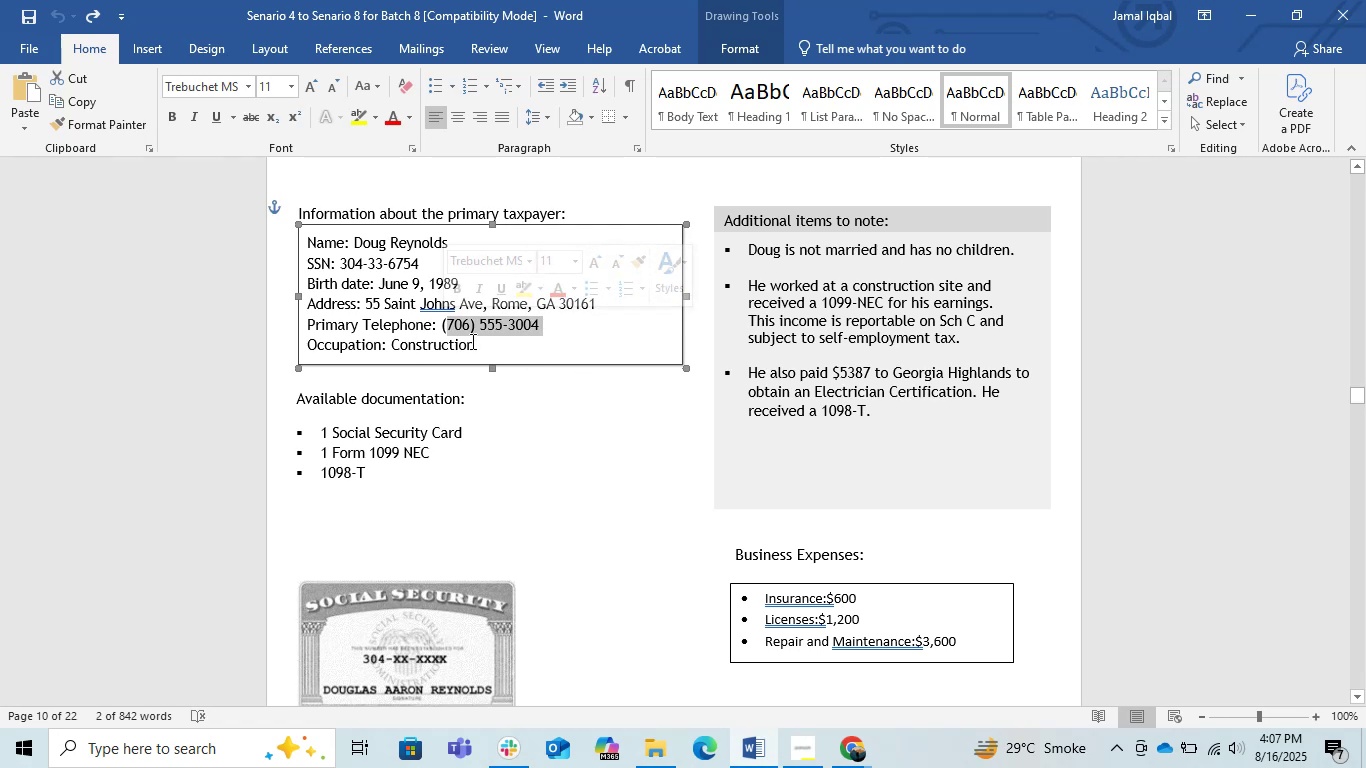 
left_click([537, 329])
 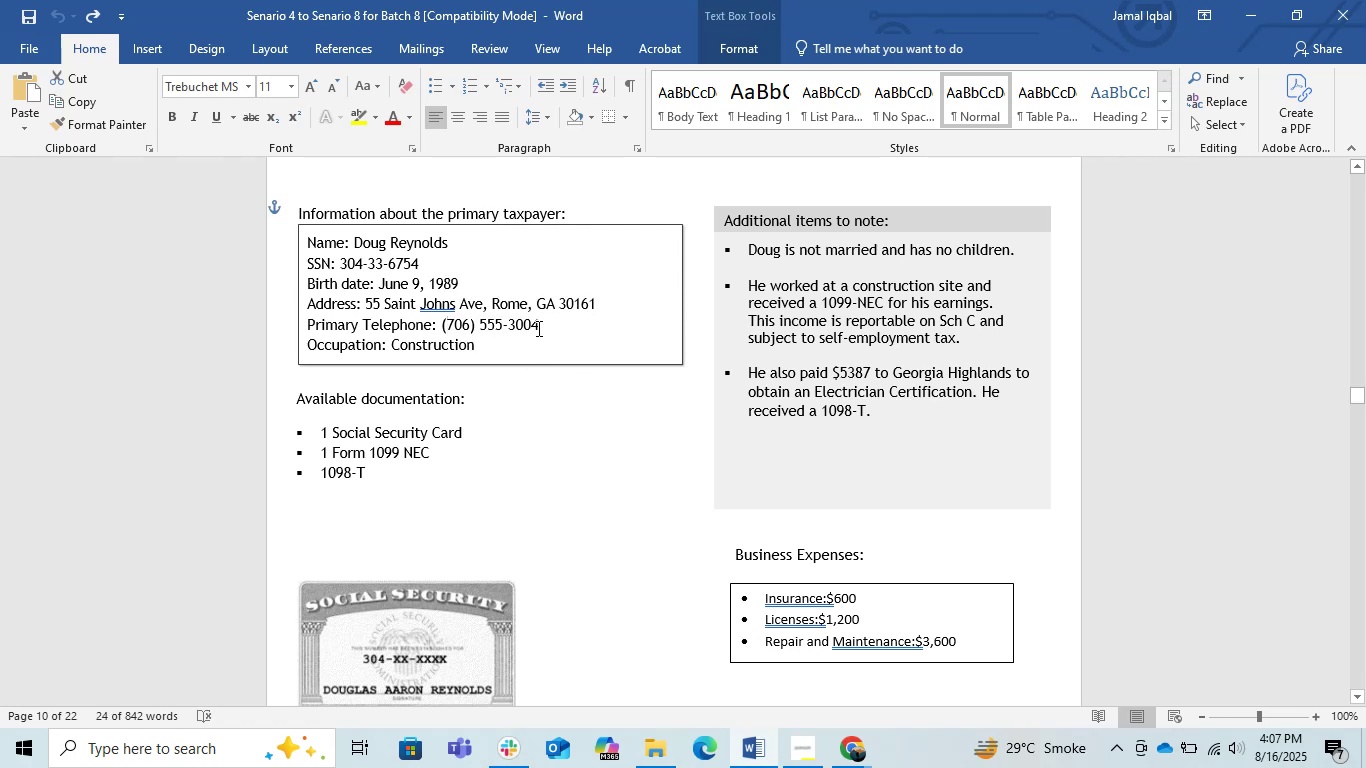 
left_click_drag(start_coordinate=[537, 328], to_coordinate=[440, 325])
 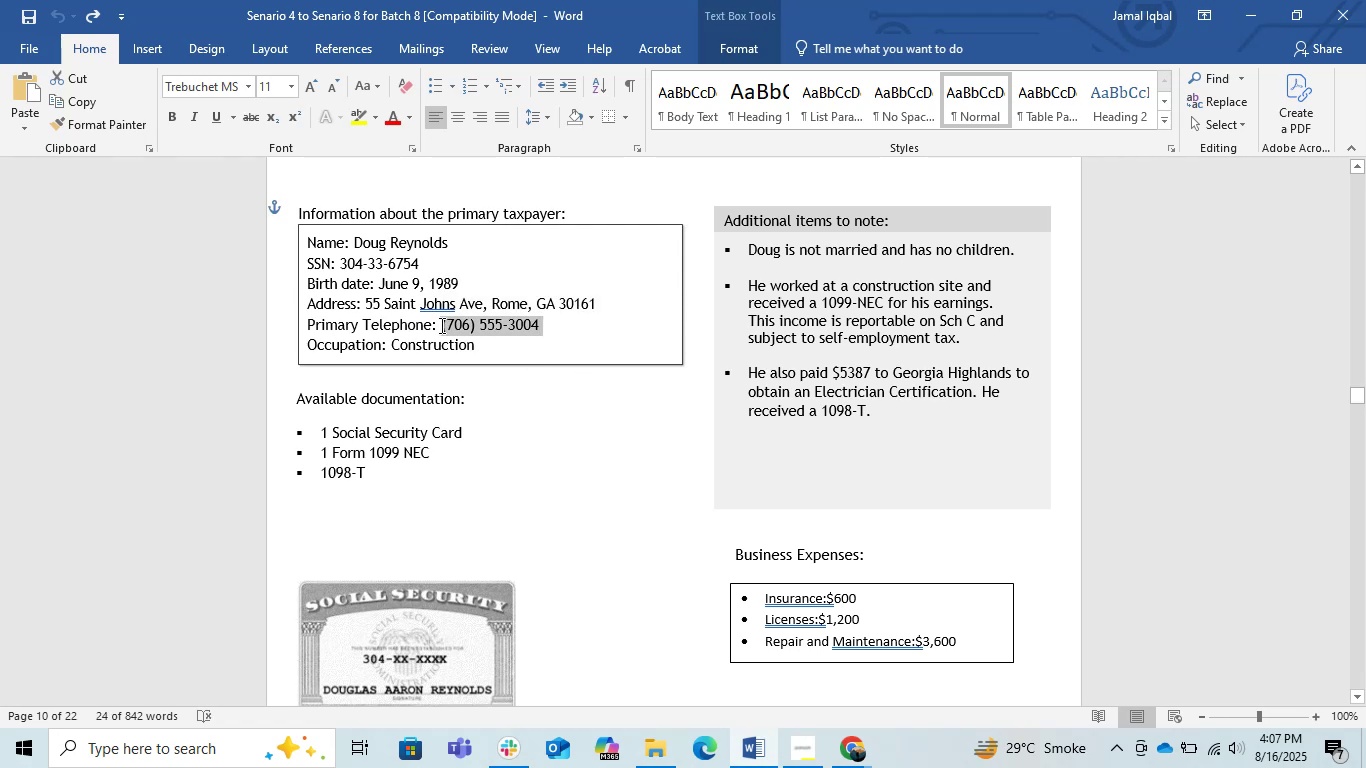 
key(Control+C)
 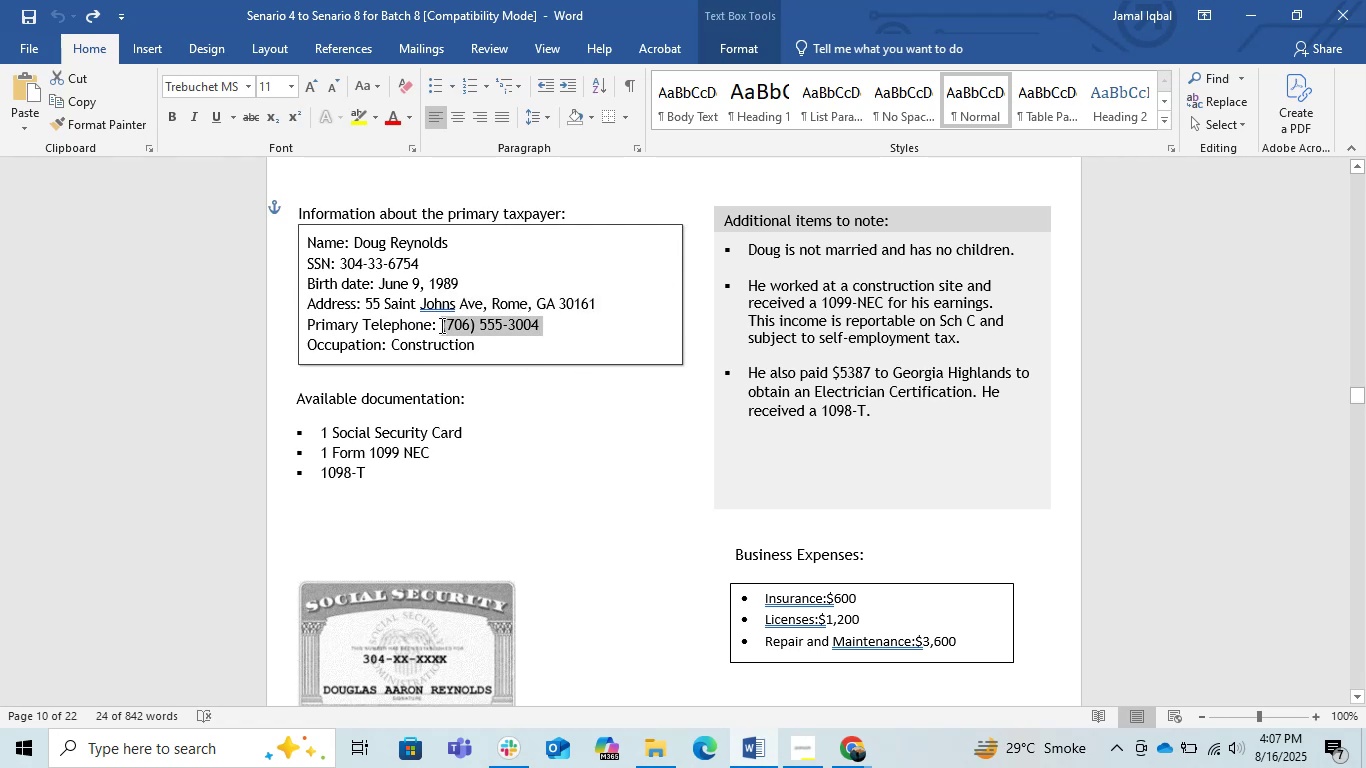 
key(Alt+AltLeft)
 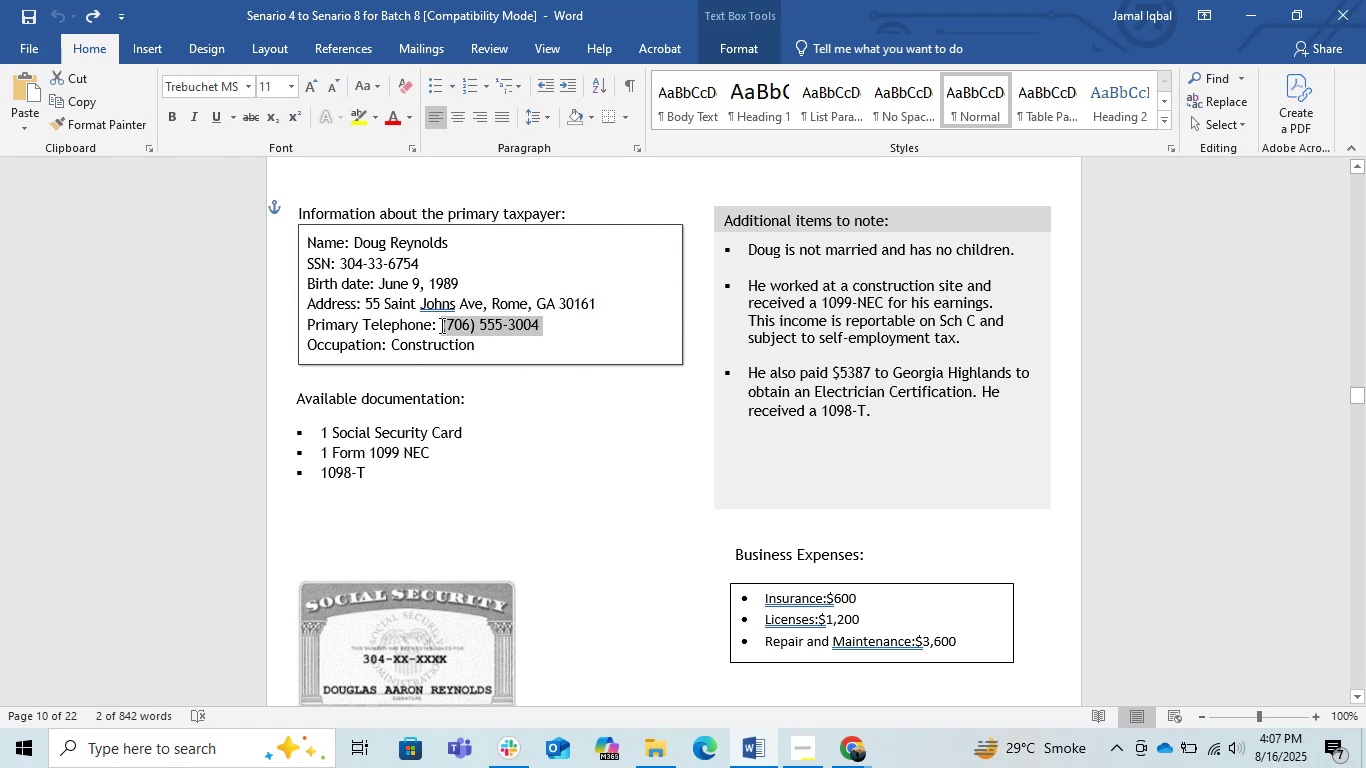 
key(Alt+Tab)
 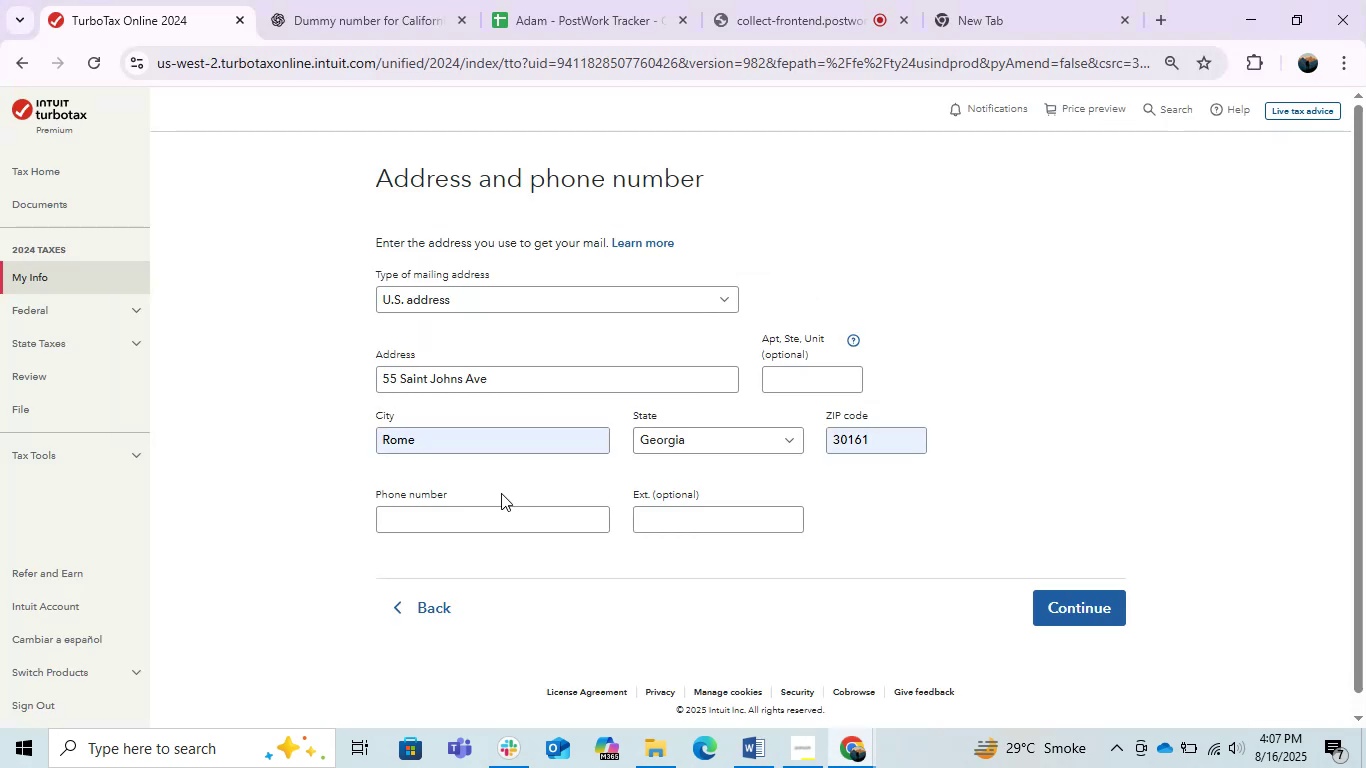 
hold_key(key=ControlLeft, duration=0.34)
left_click([490, 504])
 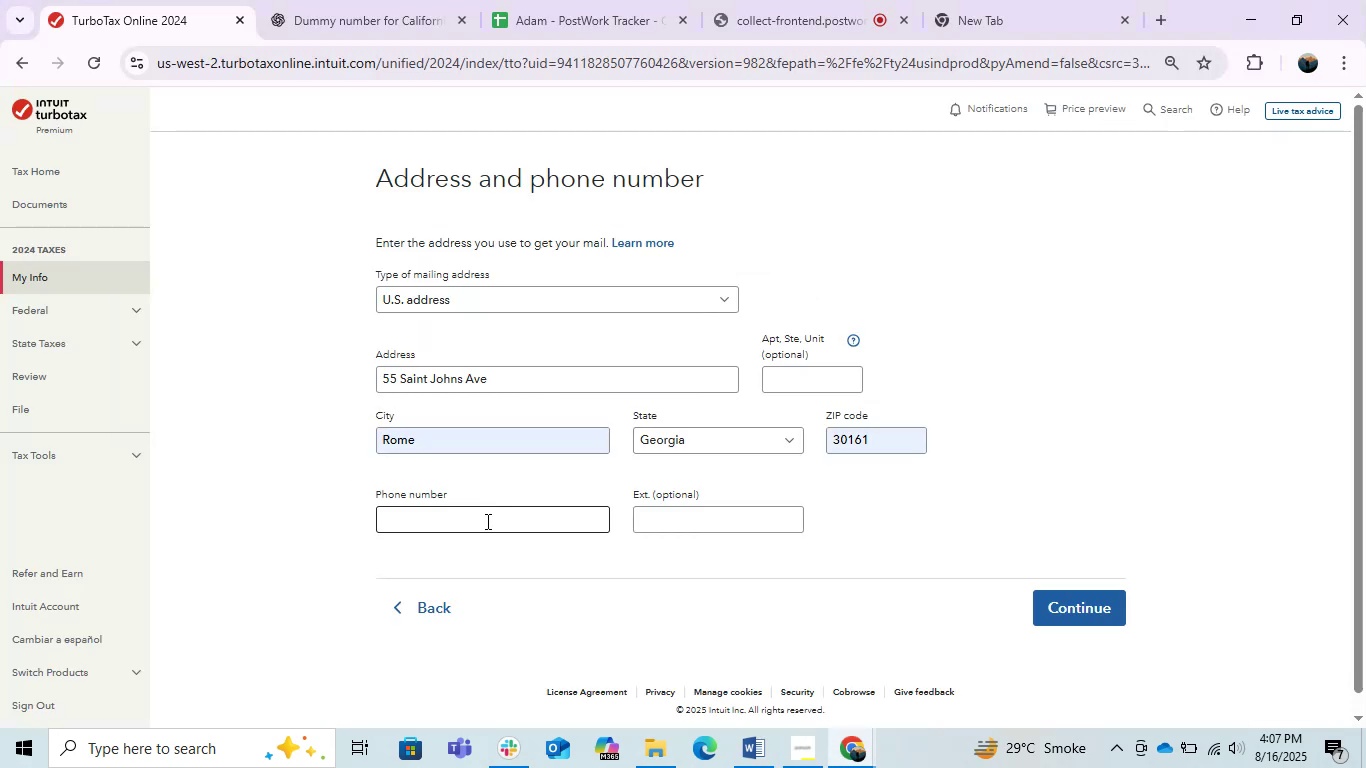 
double_click([486, 521])
 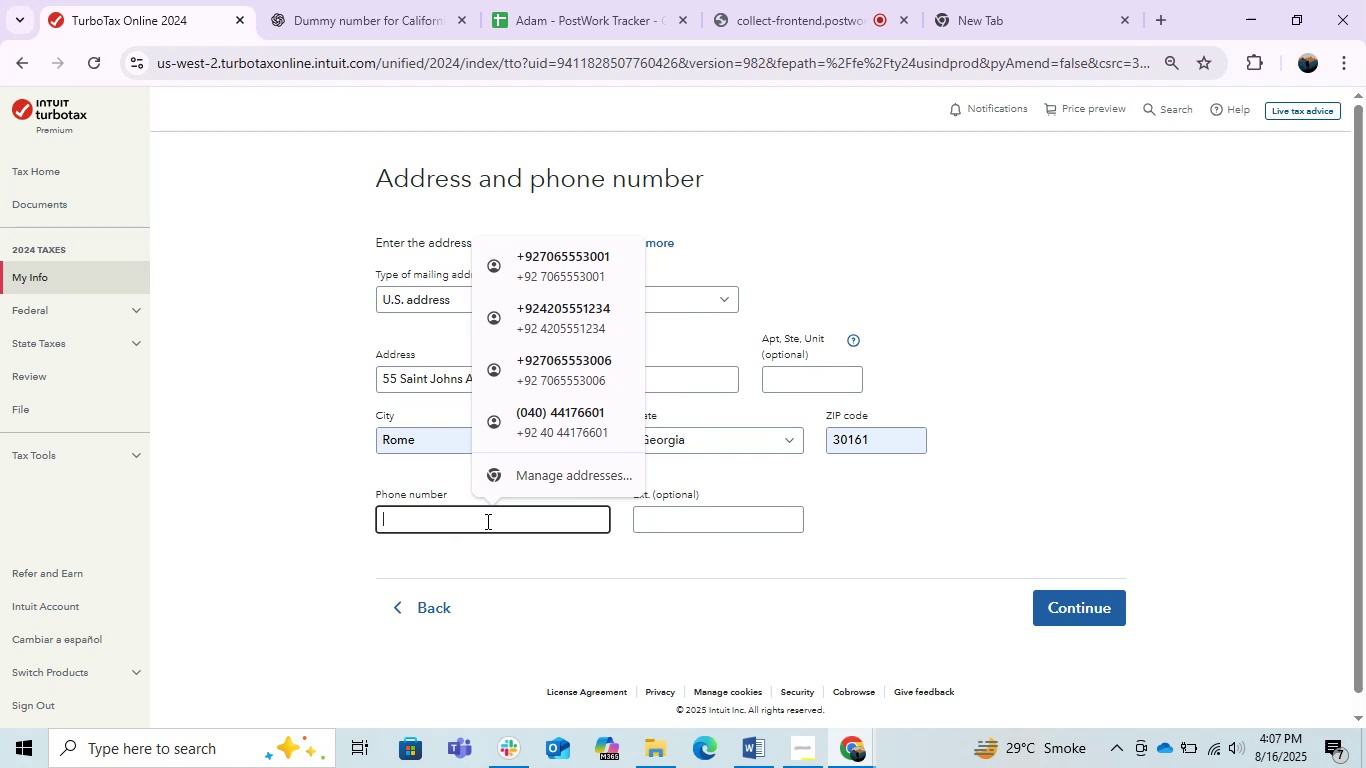 
key(Control+V)
 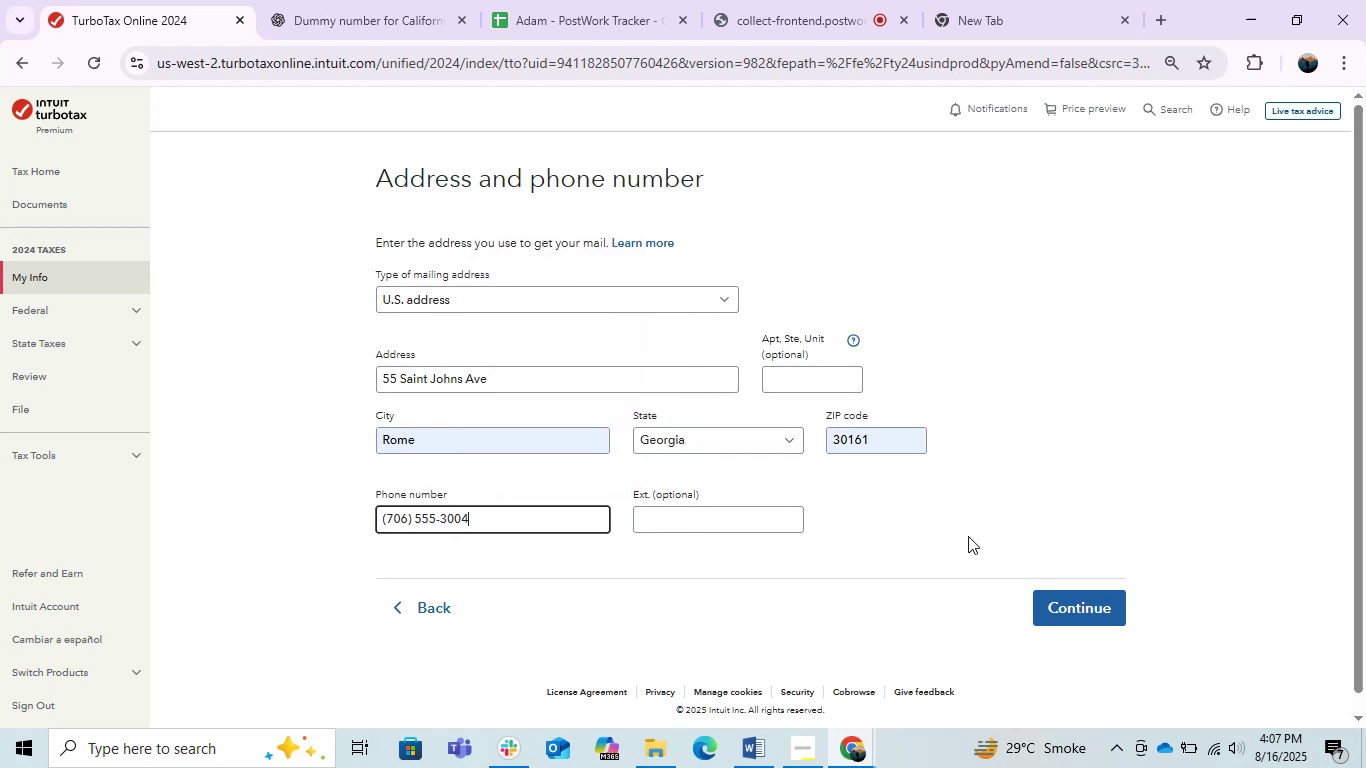 
left_click([962, 533])
 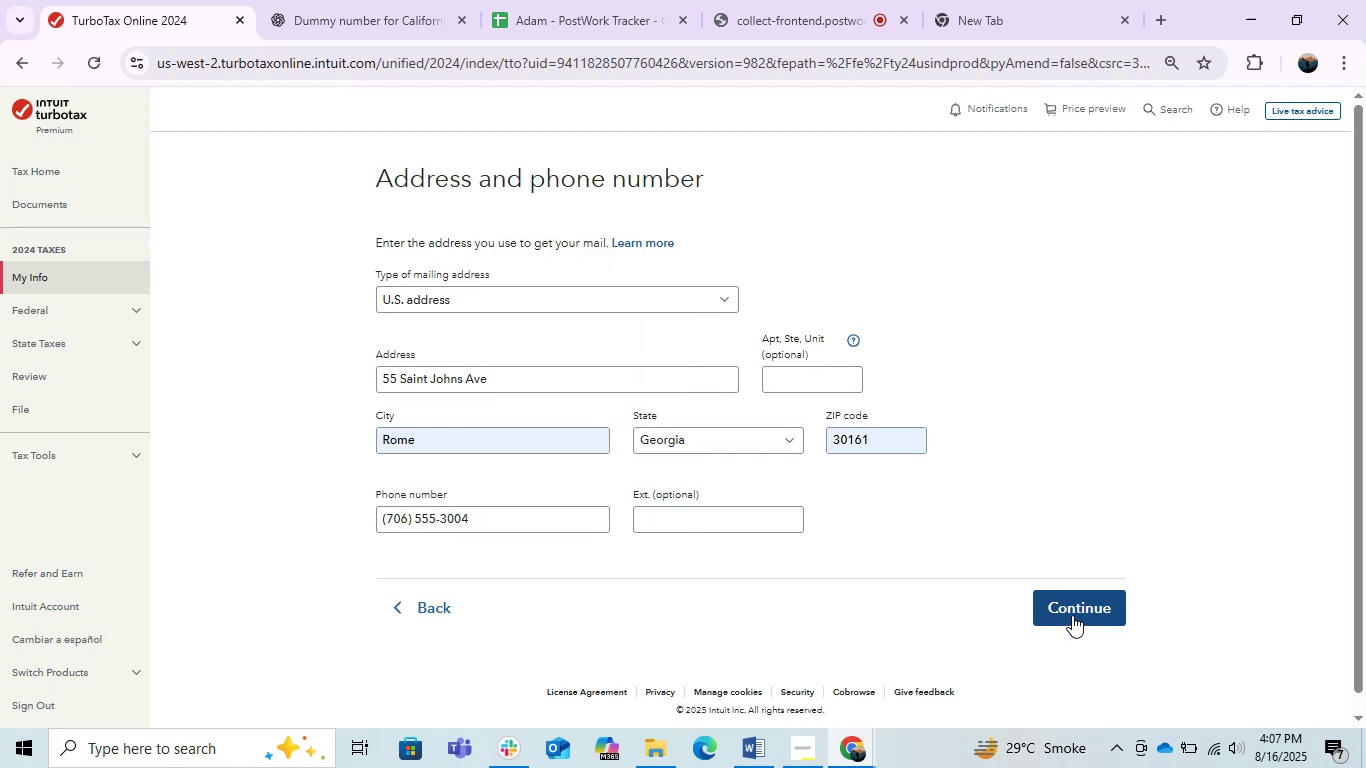 
left_click([1072, 614])
 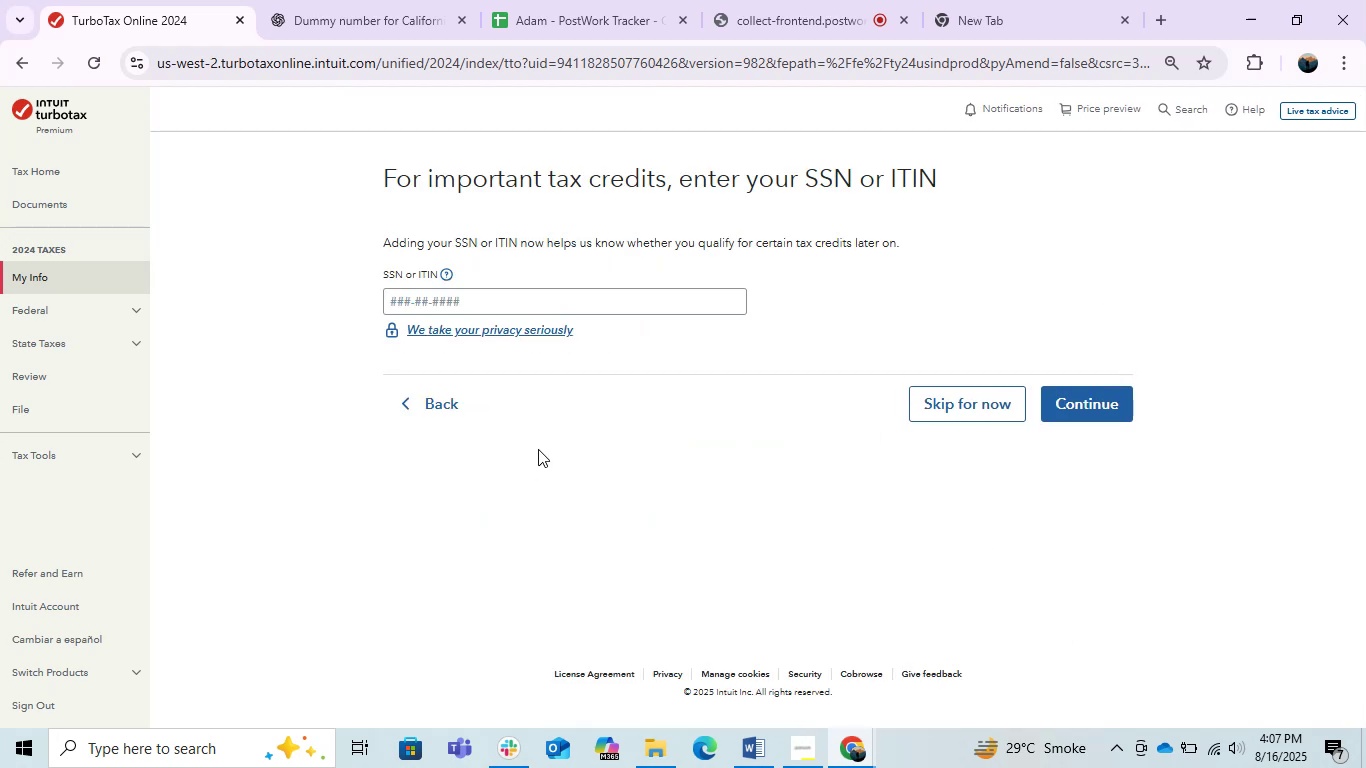 
wait(7.55)
 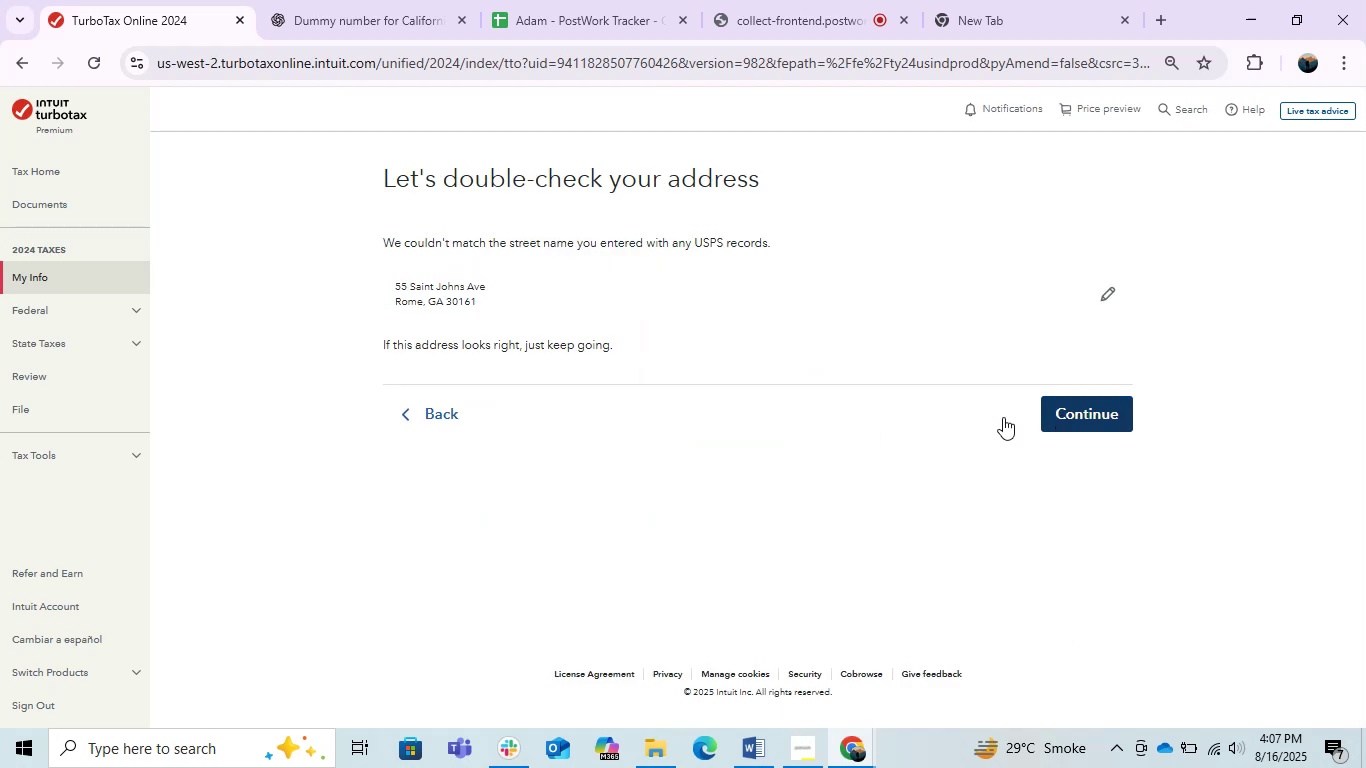 
key(Alt+AltLeft)
 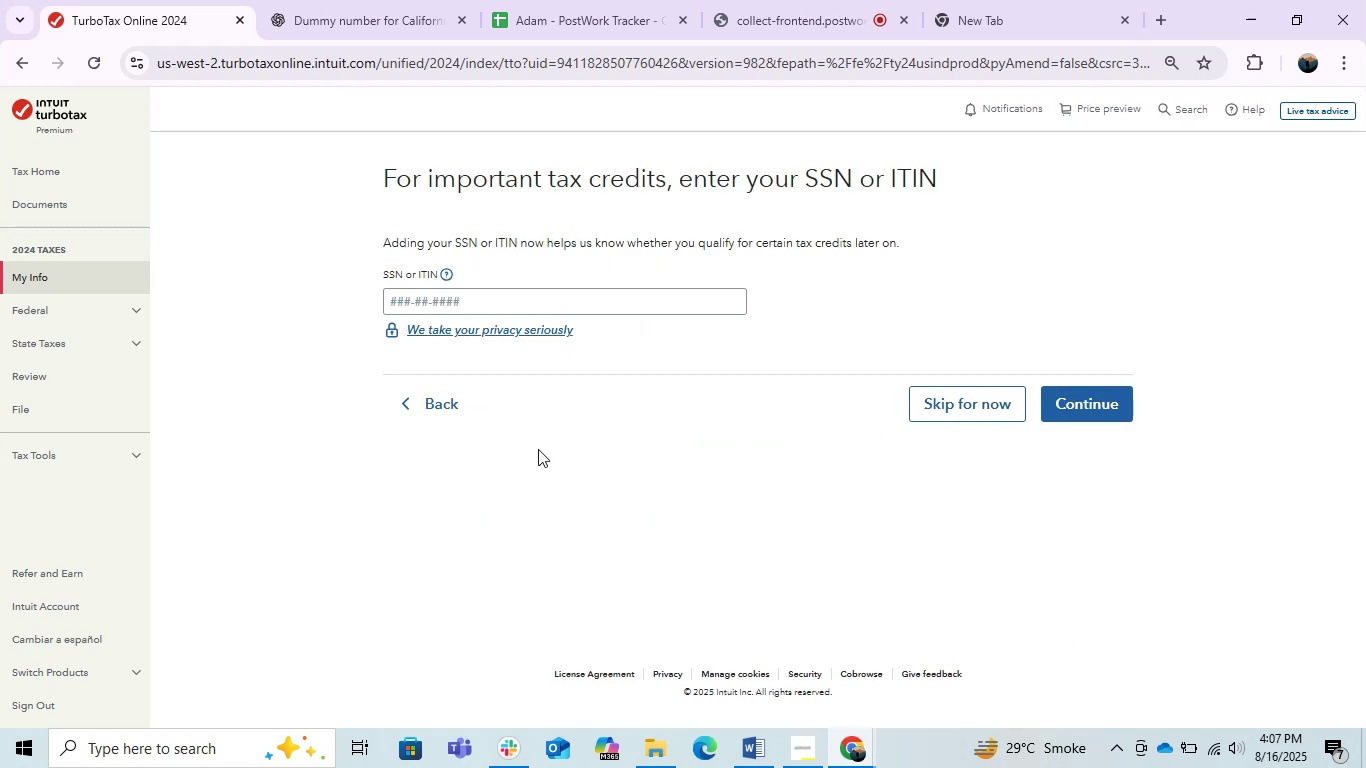 
key(Alt+AltLeft)
 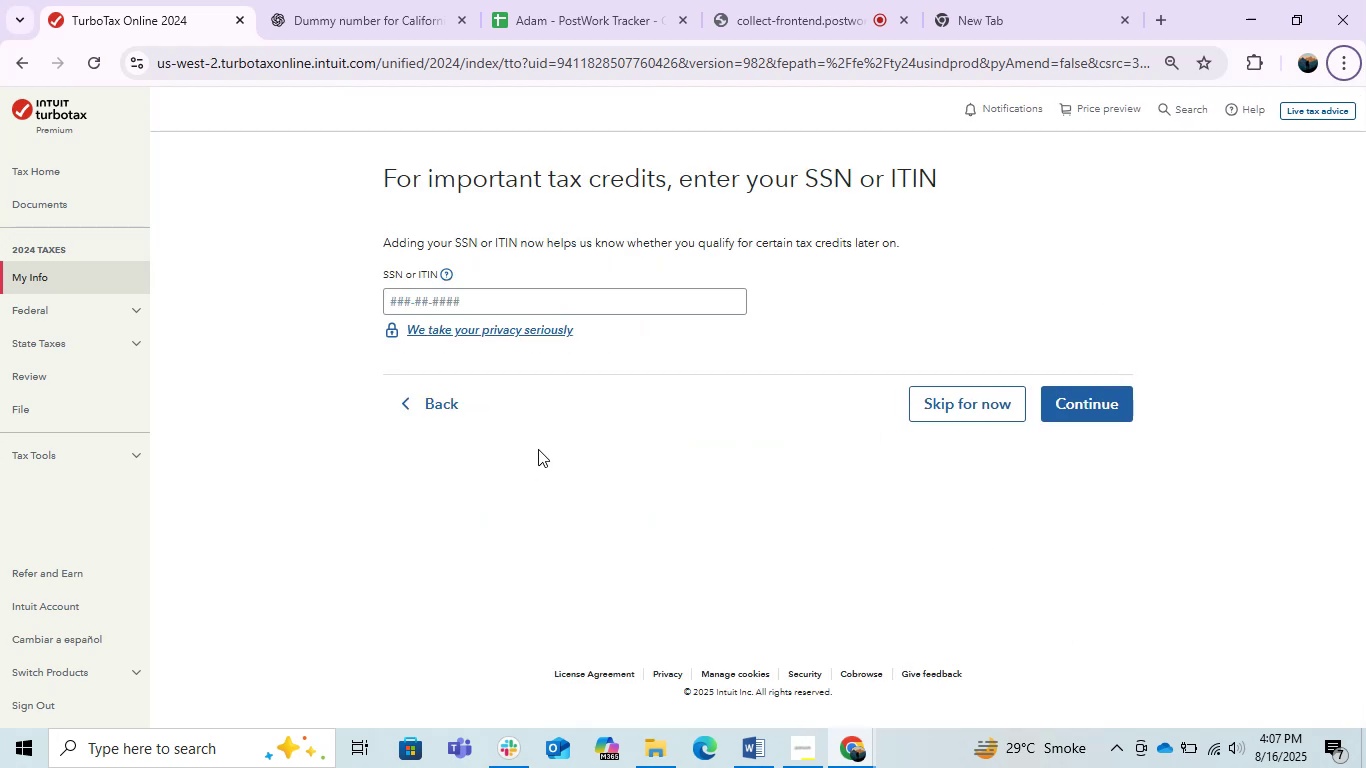 
key(Alt+AltLeft)
 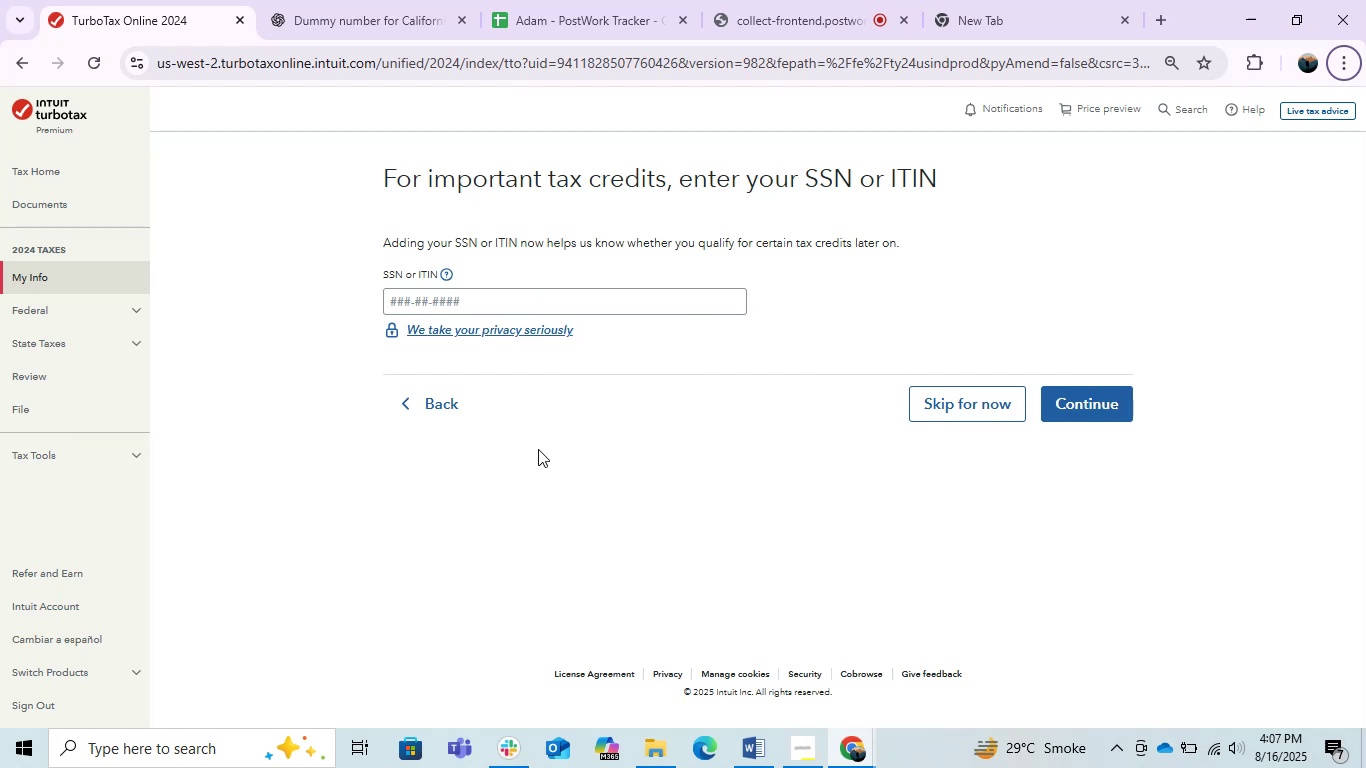 
key(Alt+AltLeft)
 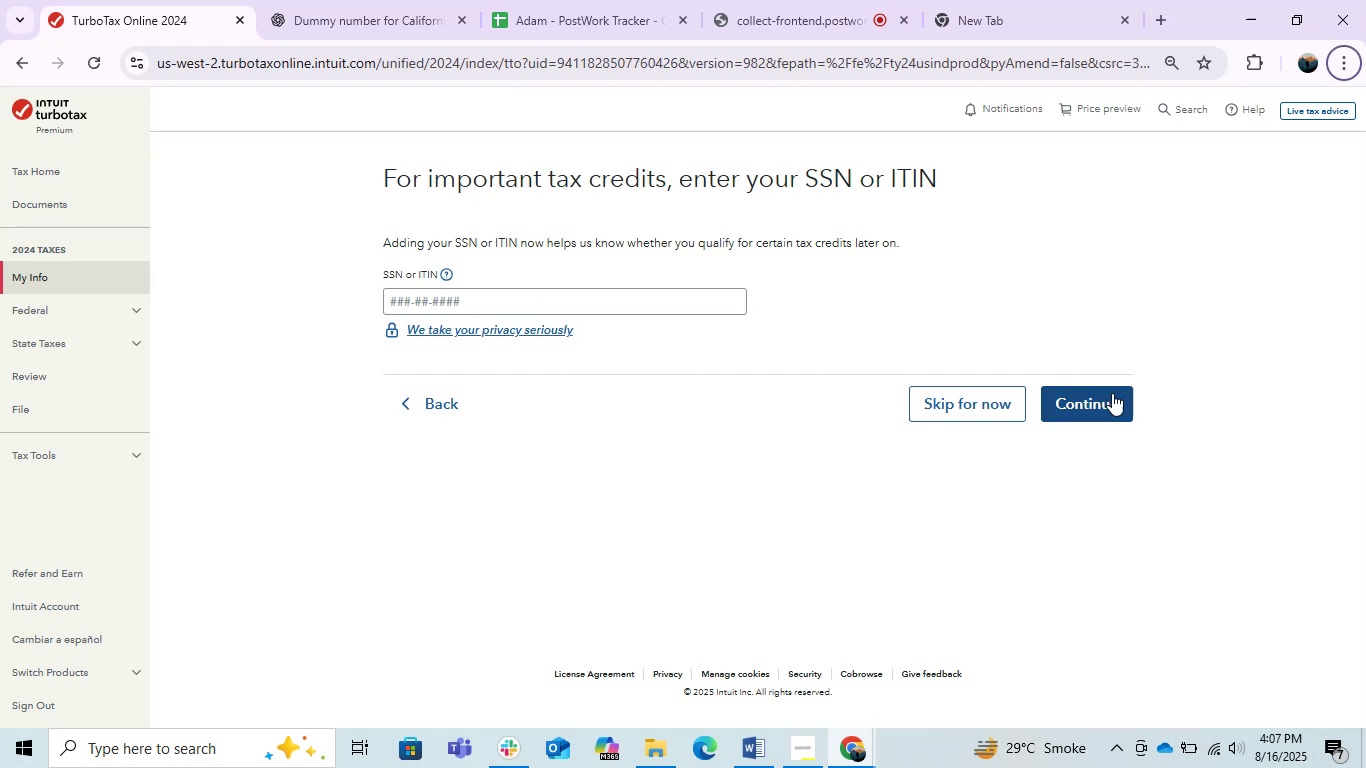 
left_click([1090, 397])
 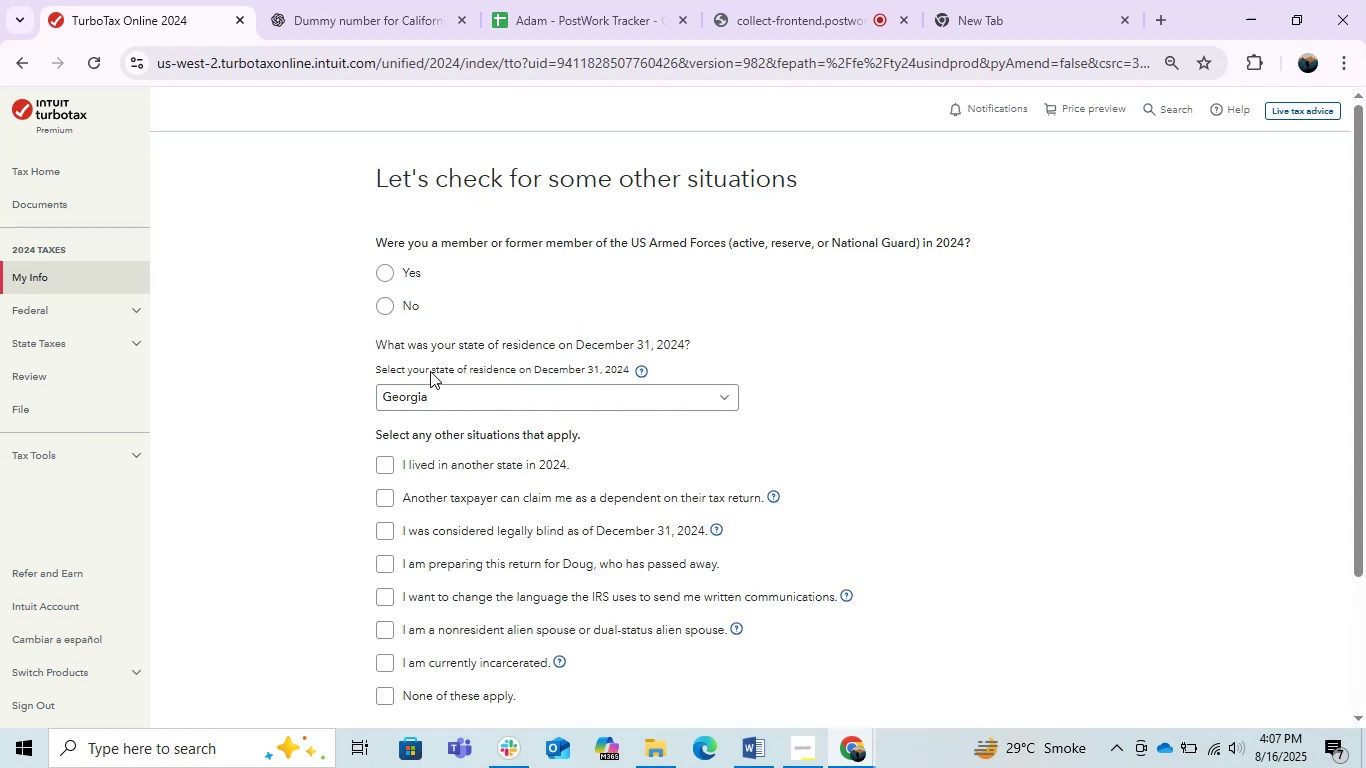 
scroll: coordinate [530, 451], scroll_direction: down, amount: 6.0
 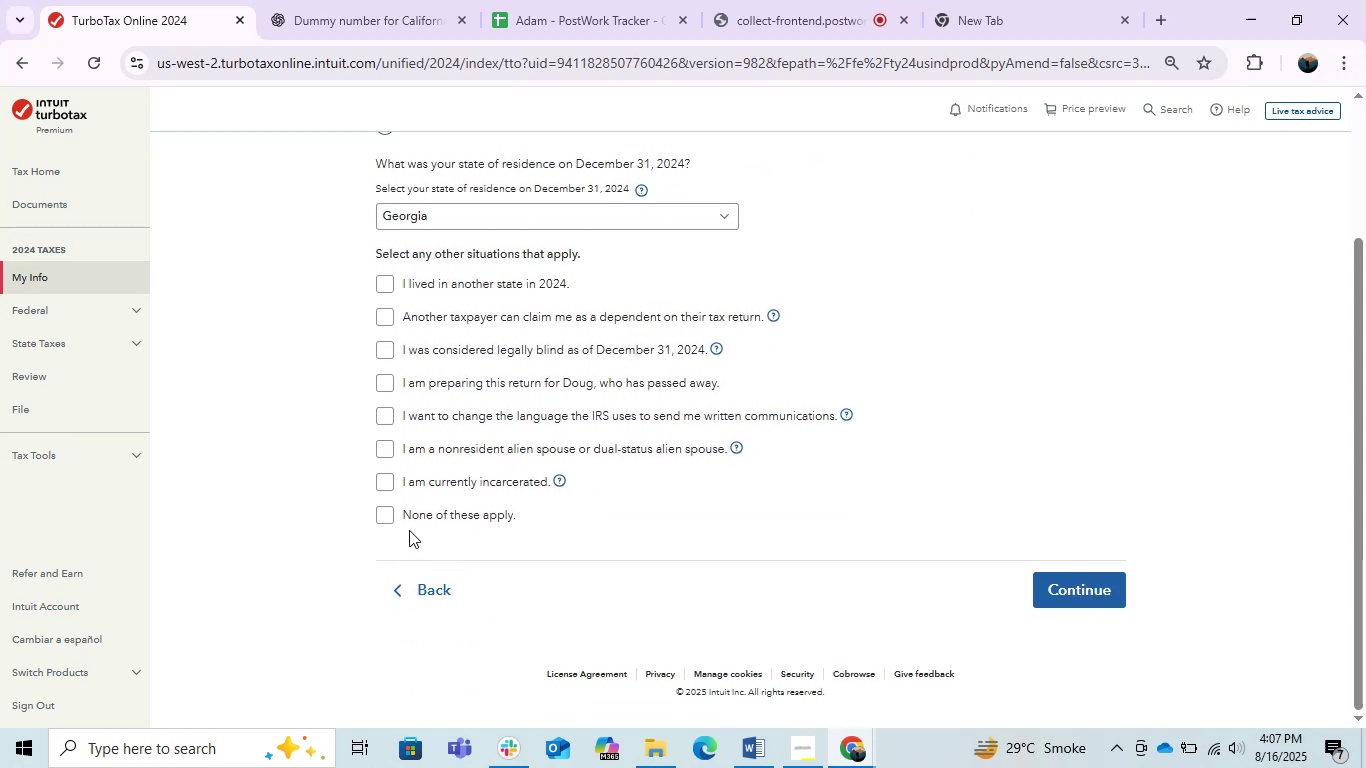 
left_click([403, 505])
 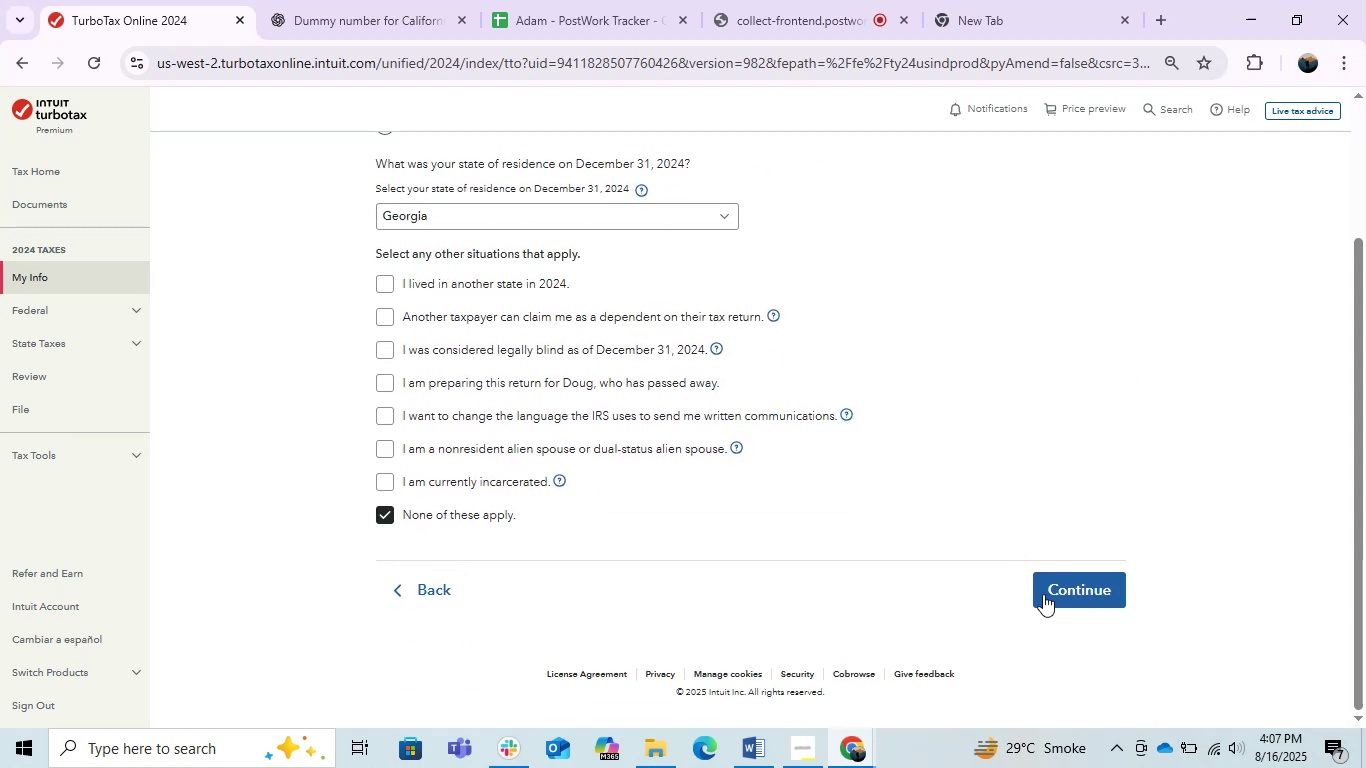 
left_click([1053, 594])
 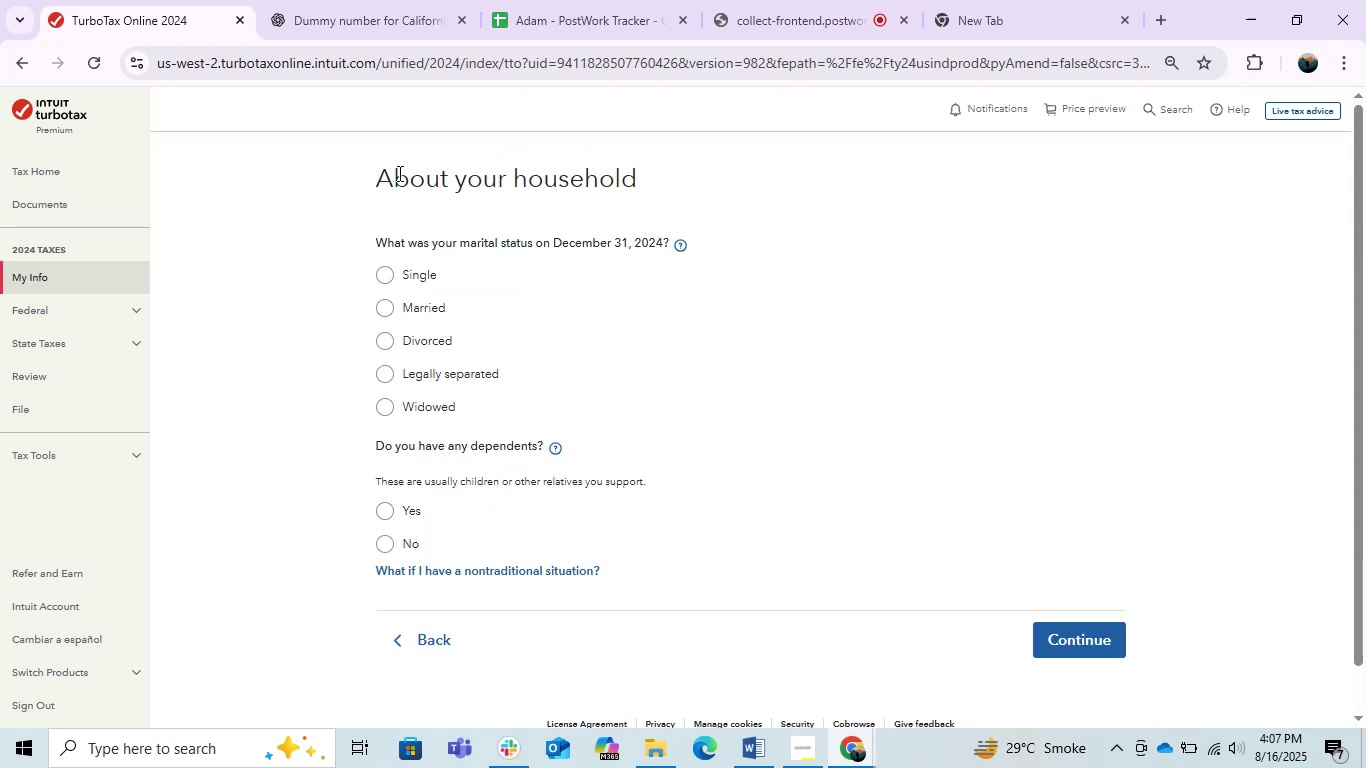 
left_click([382, 285])
 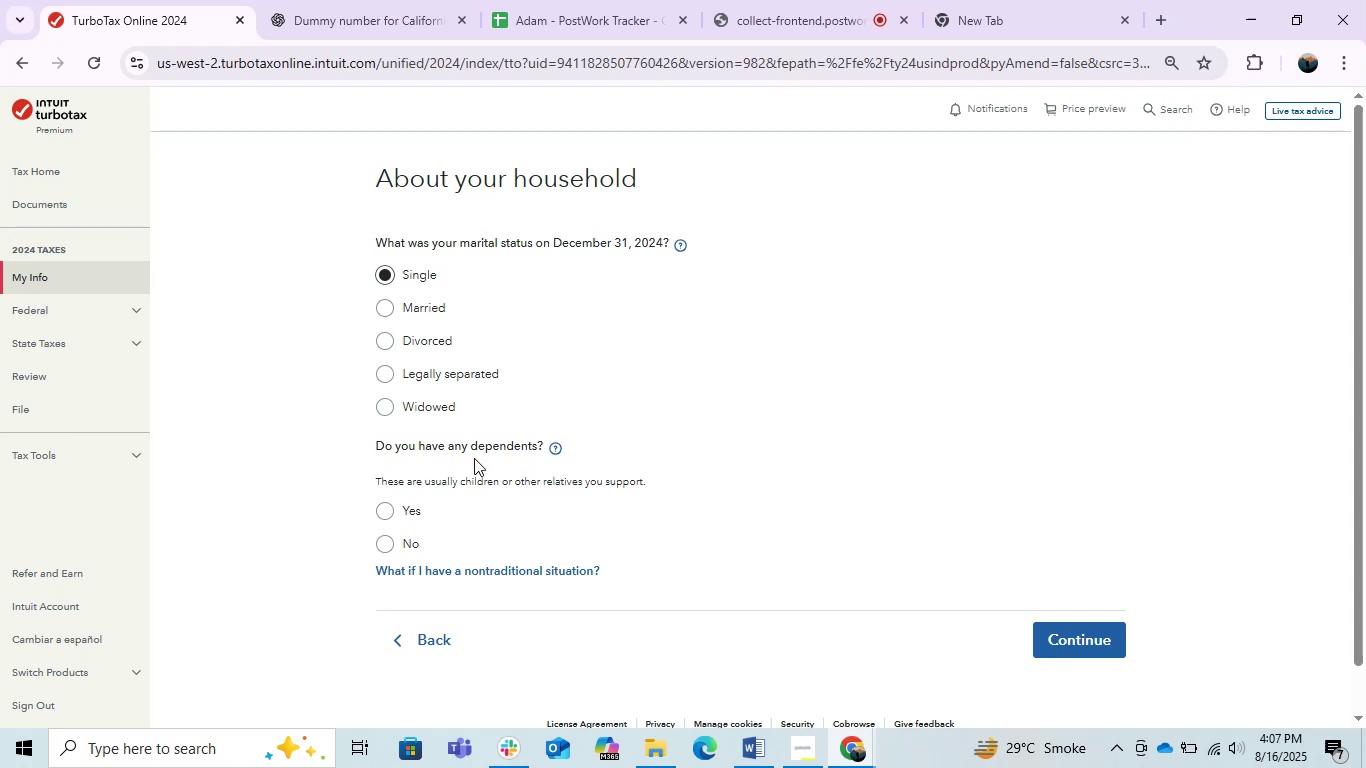 
left_click([381, 541])
 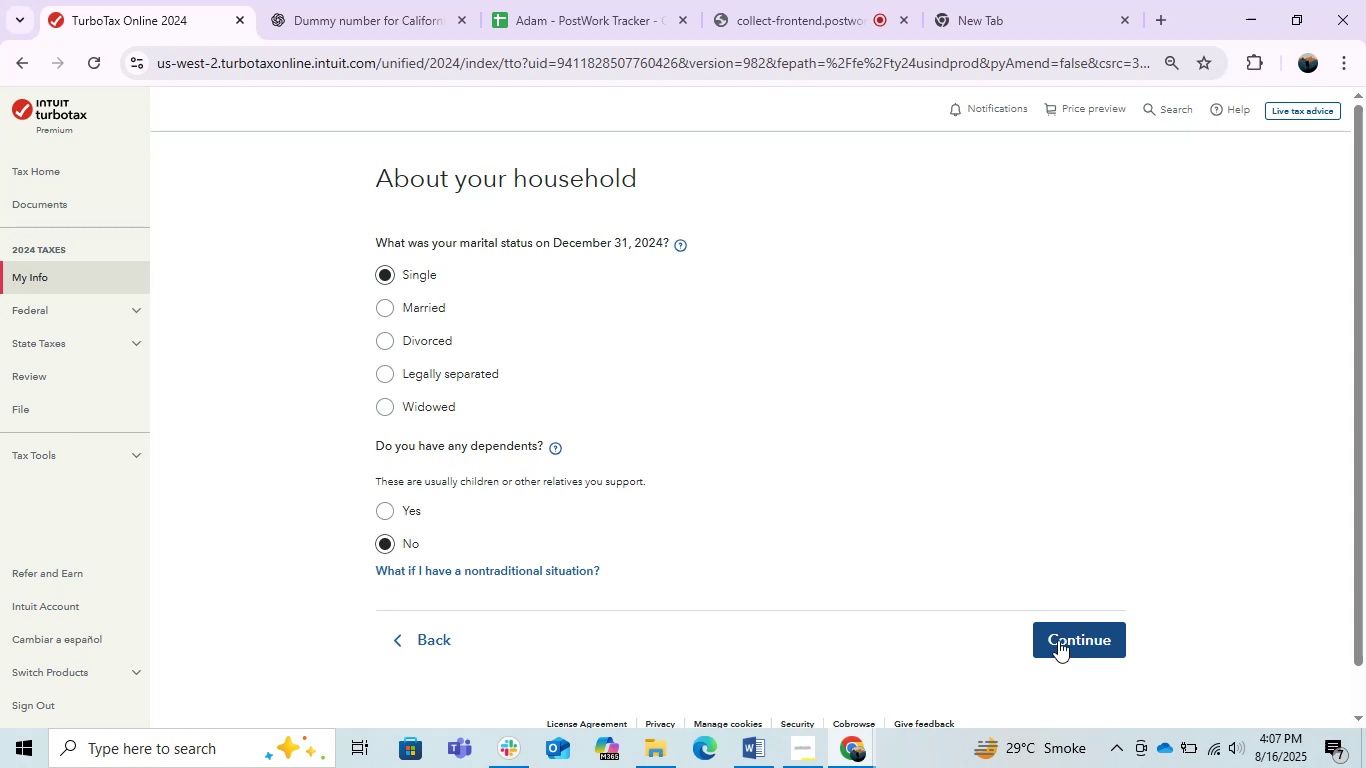 
left_click([1058, 638])
 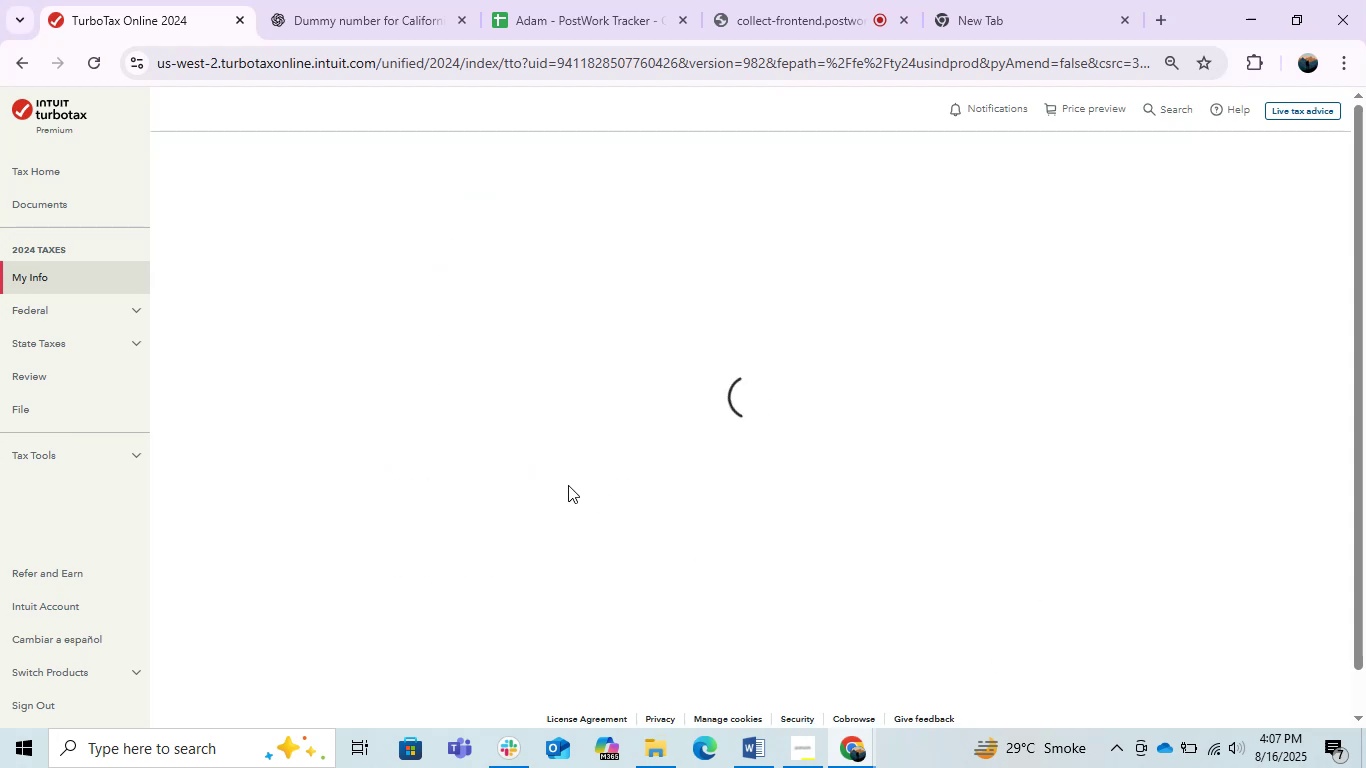 
key(Alt+AltLeft)
 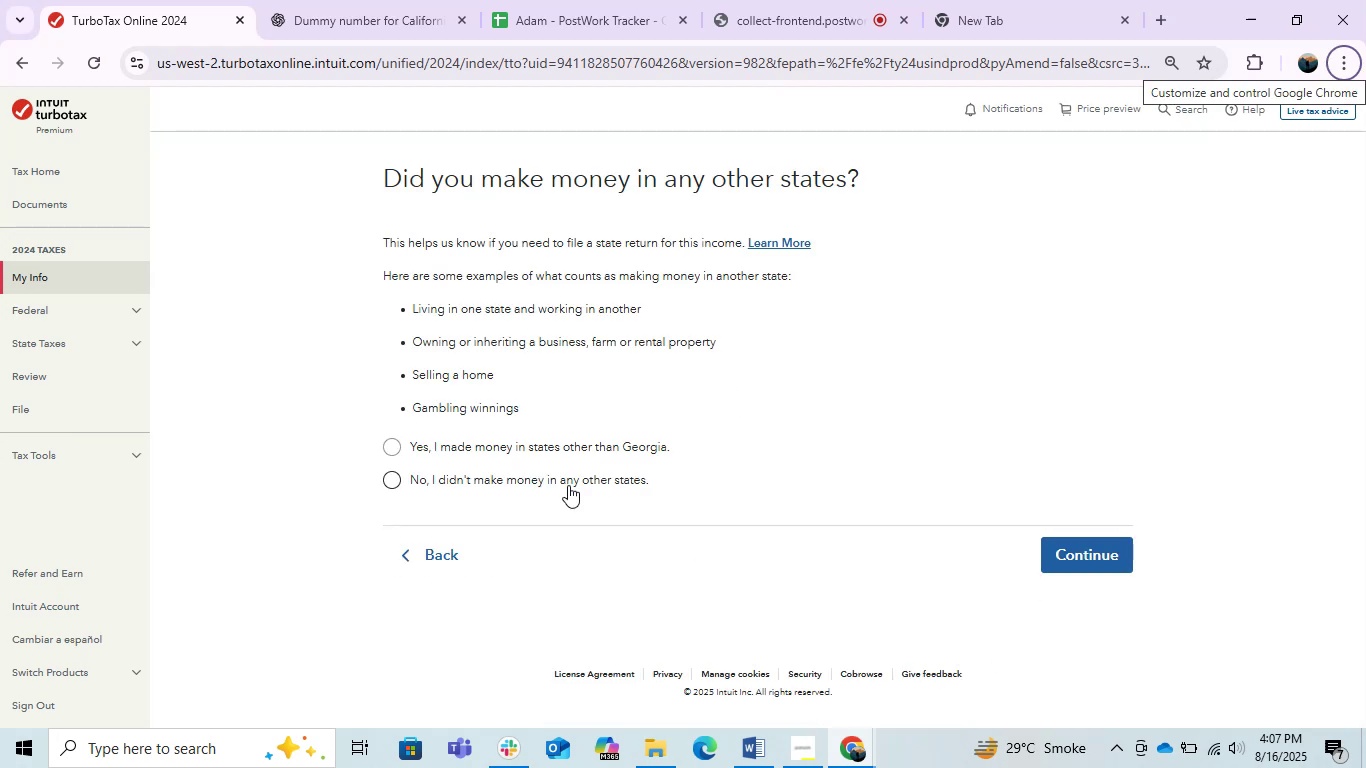 
left_click([515, 472])
 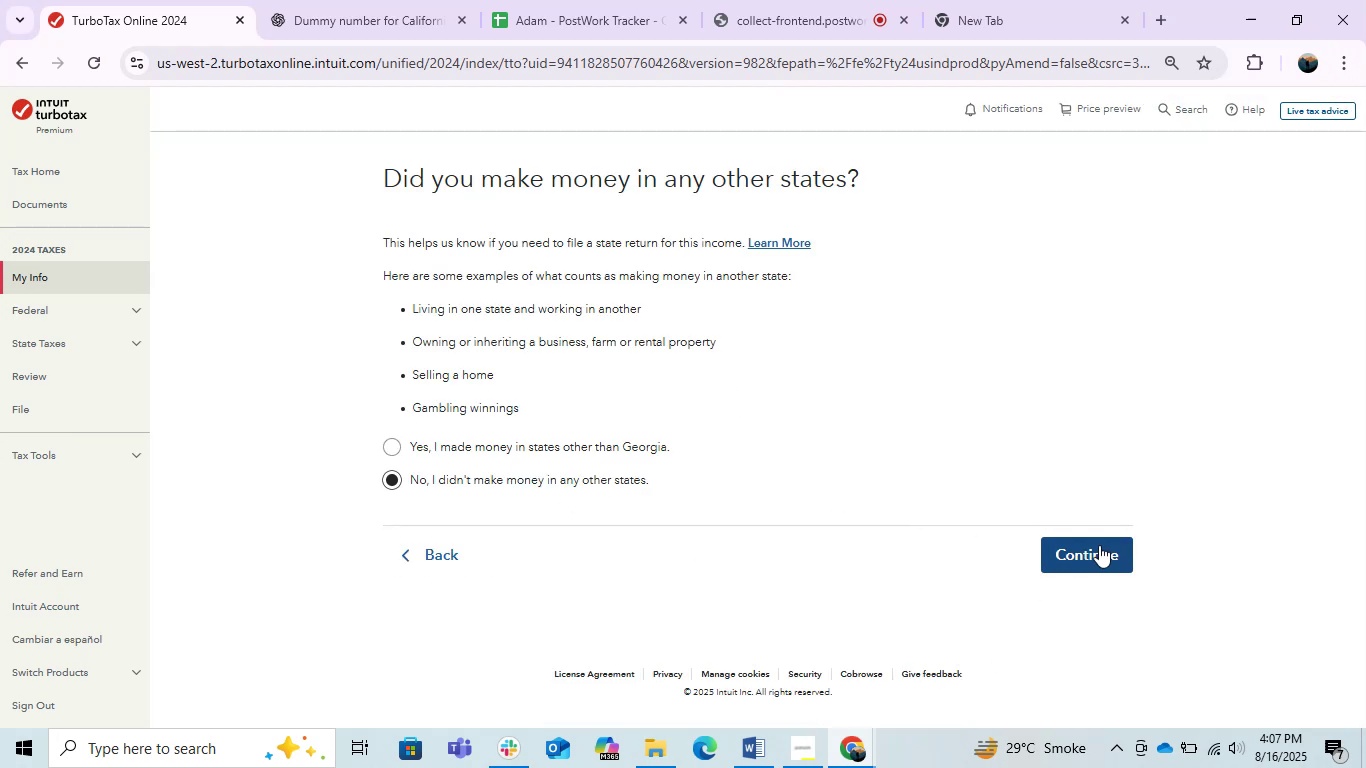 
left_click([1083, 543])
 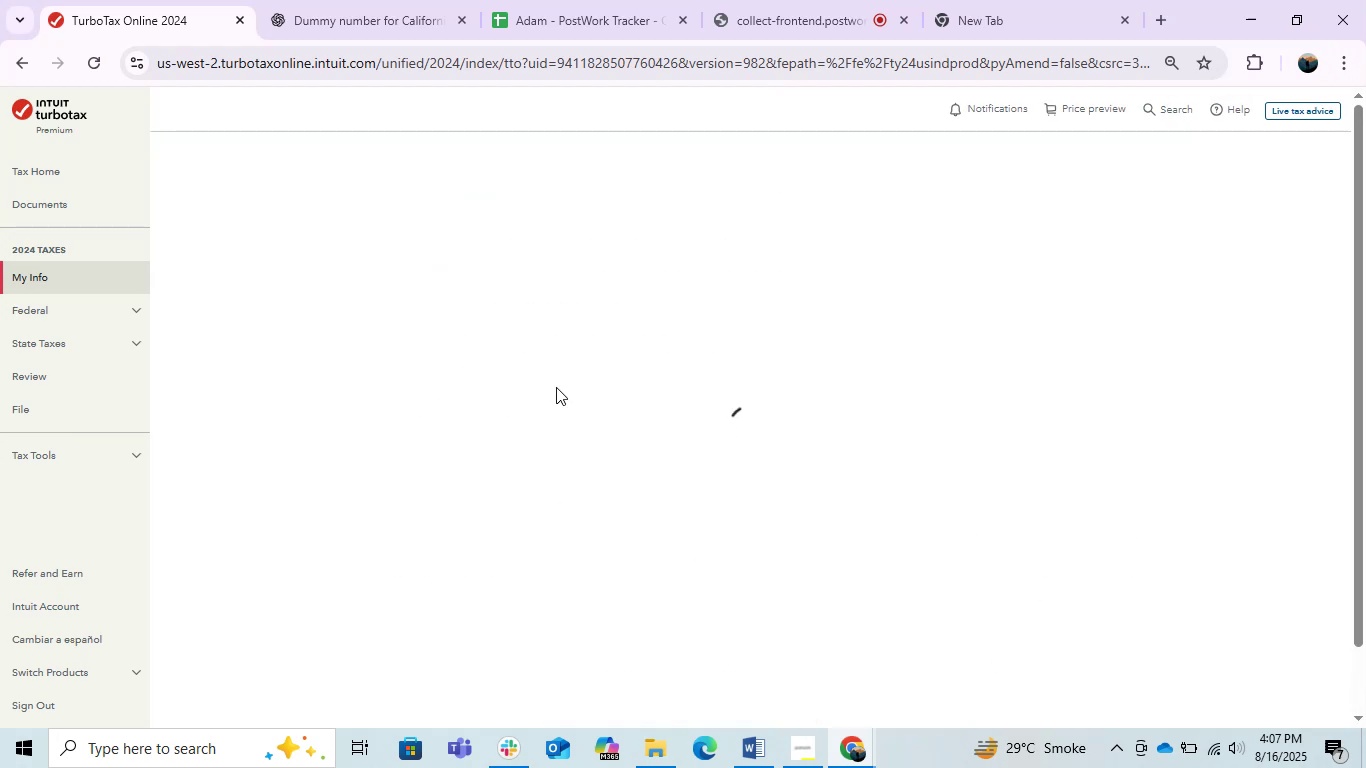 
key(Alt+AltLeft)
 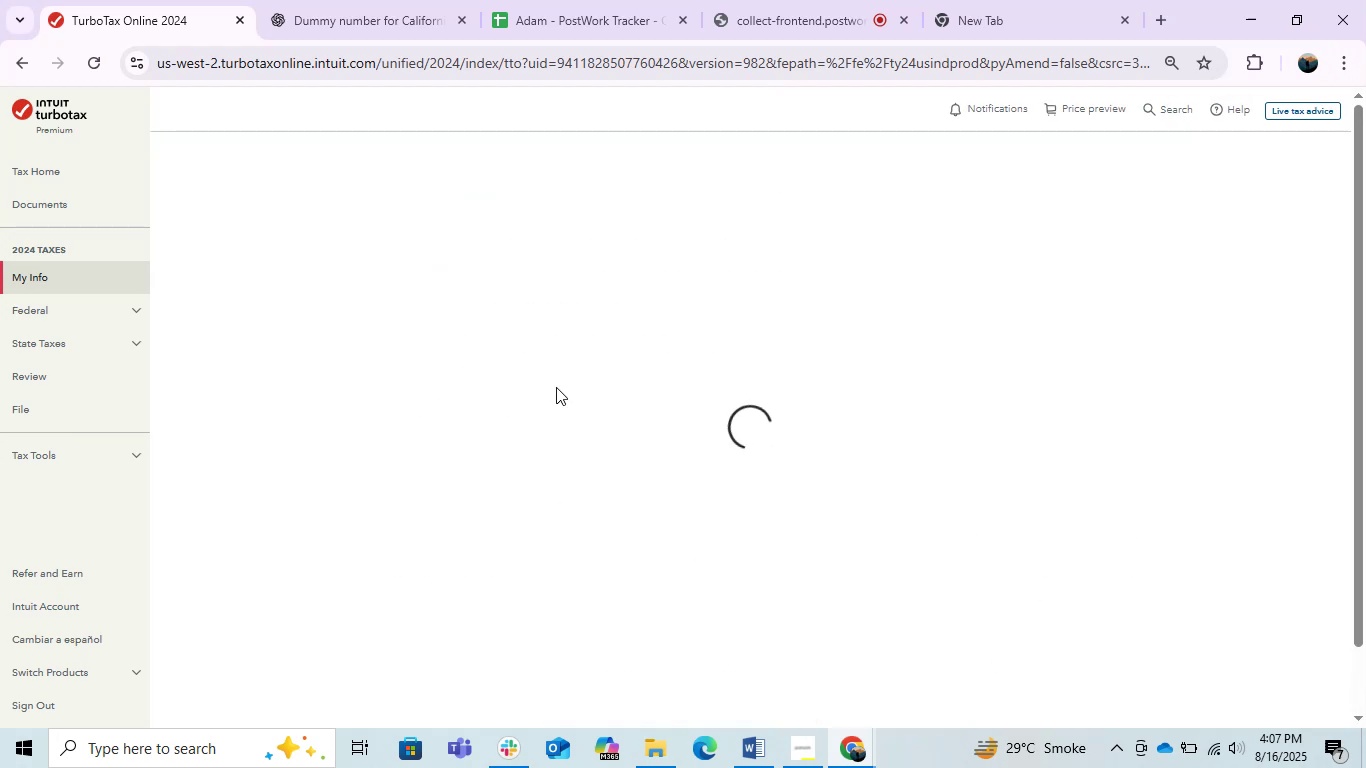 
key(Alt+Tab)
 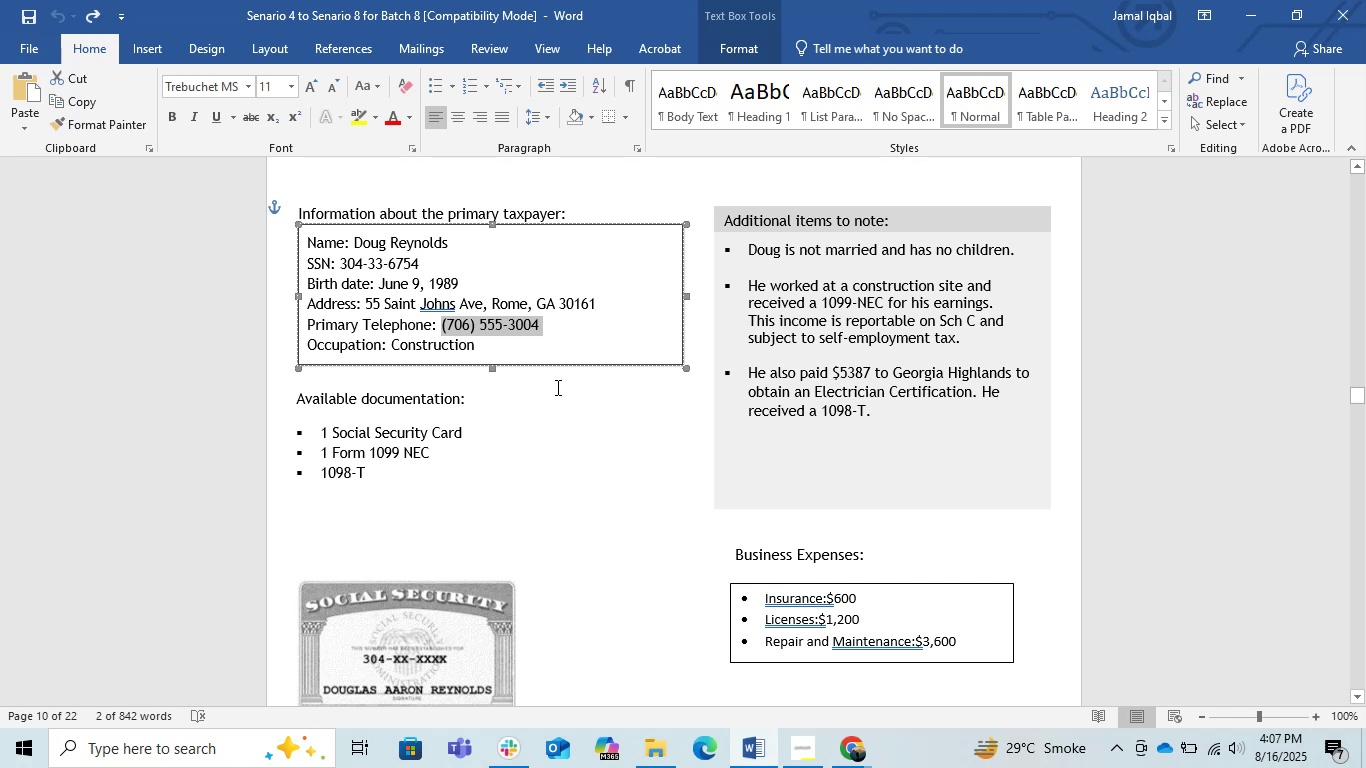 
key(Alt+AltLeft)
 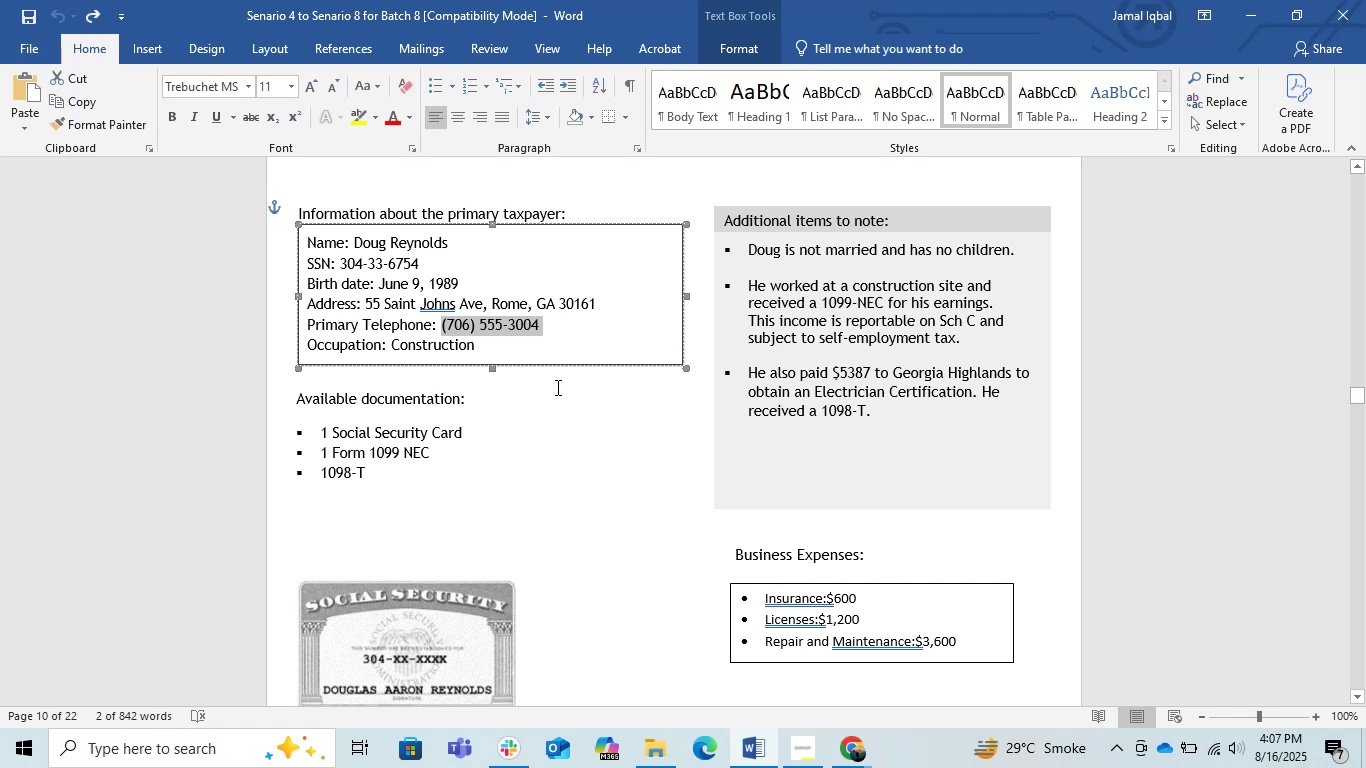 
key(Alt+Tab)
 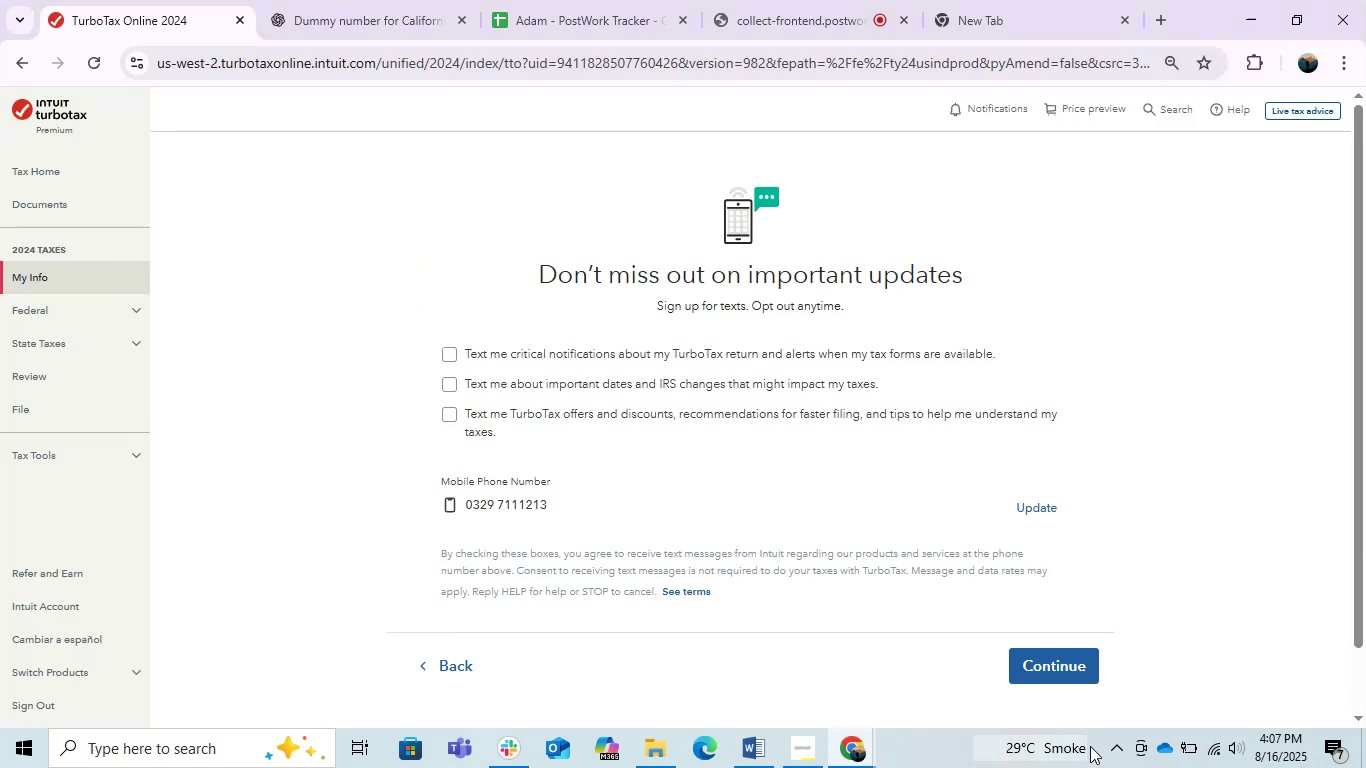 
left_click([1034, 655])
 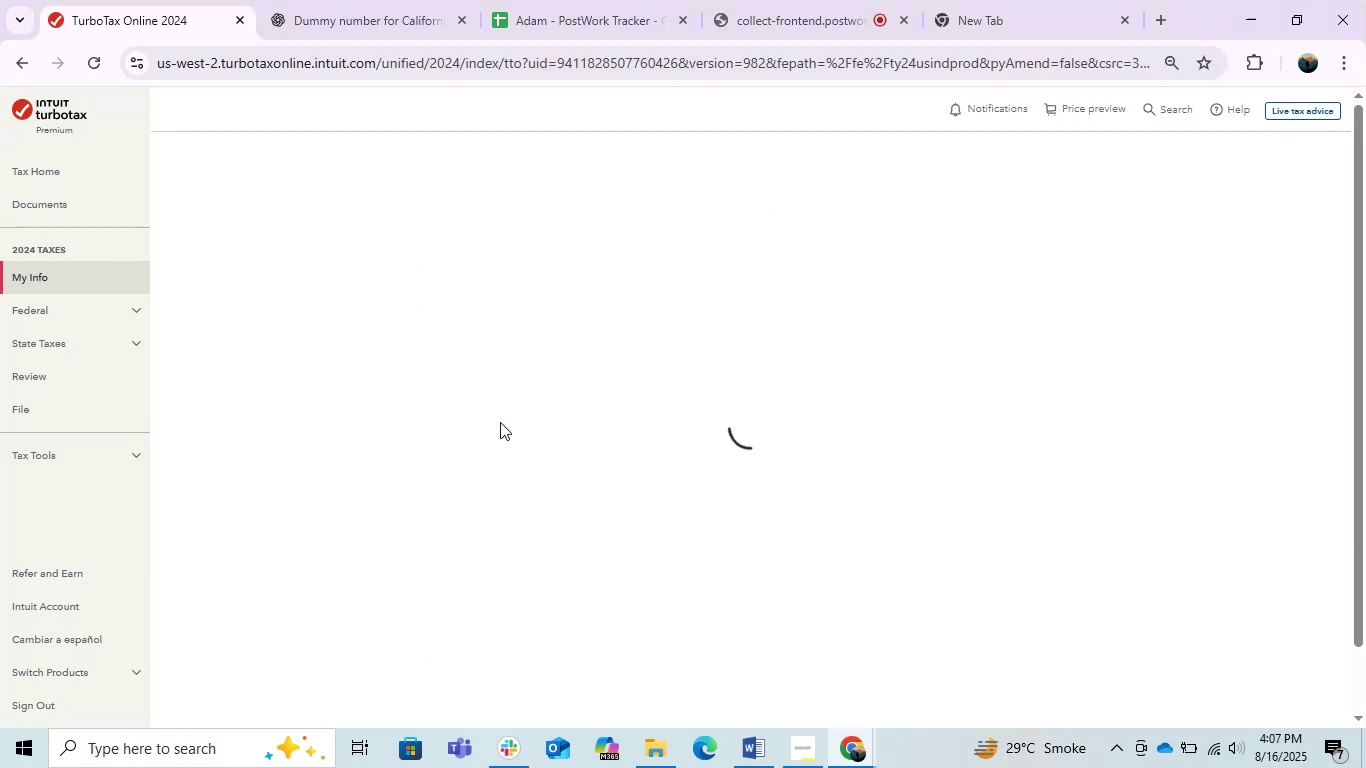 
key(Alt+AltLeft)
 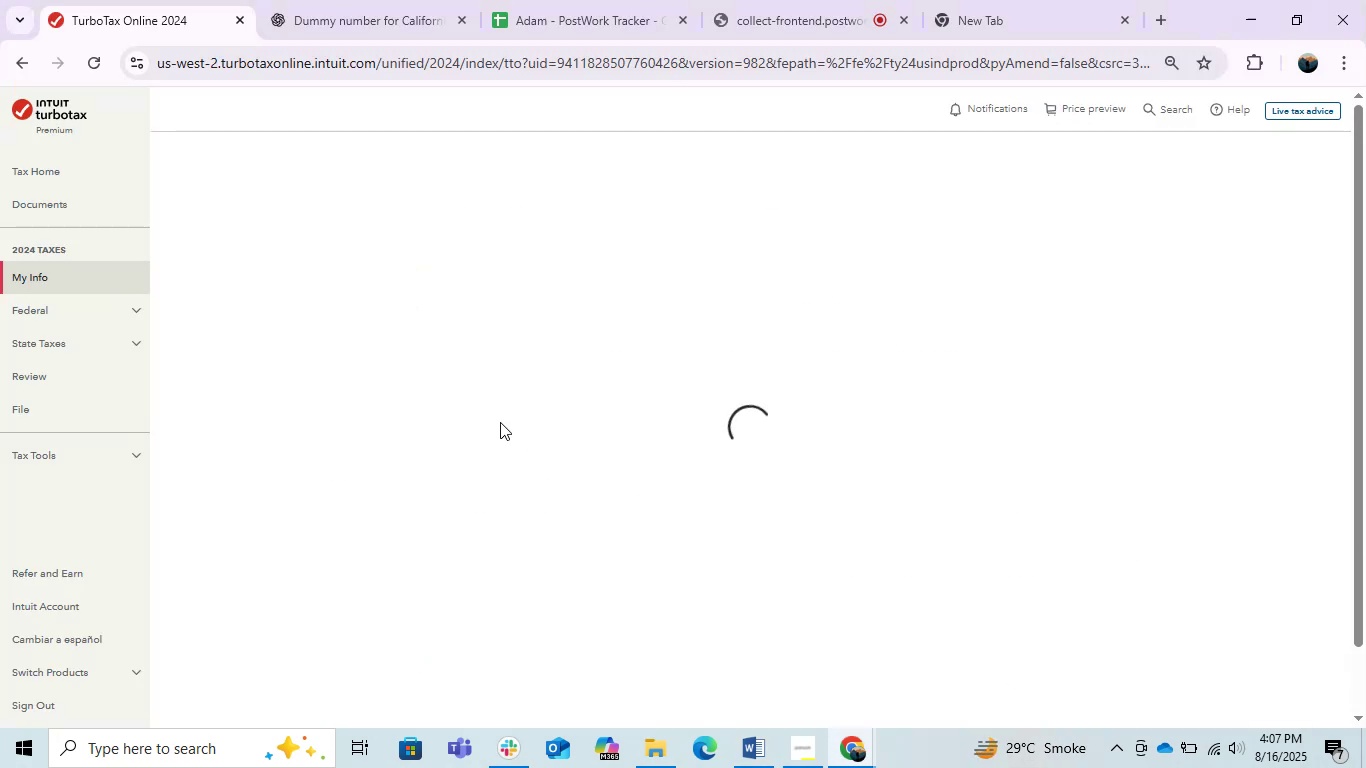 
key(Alt+Tab)
 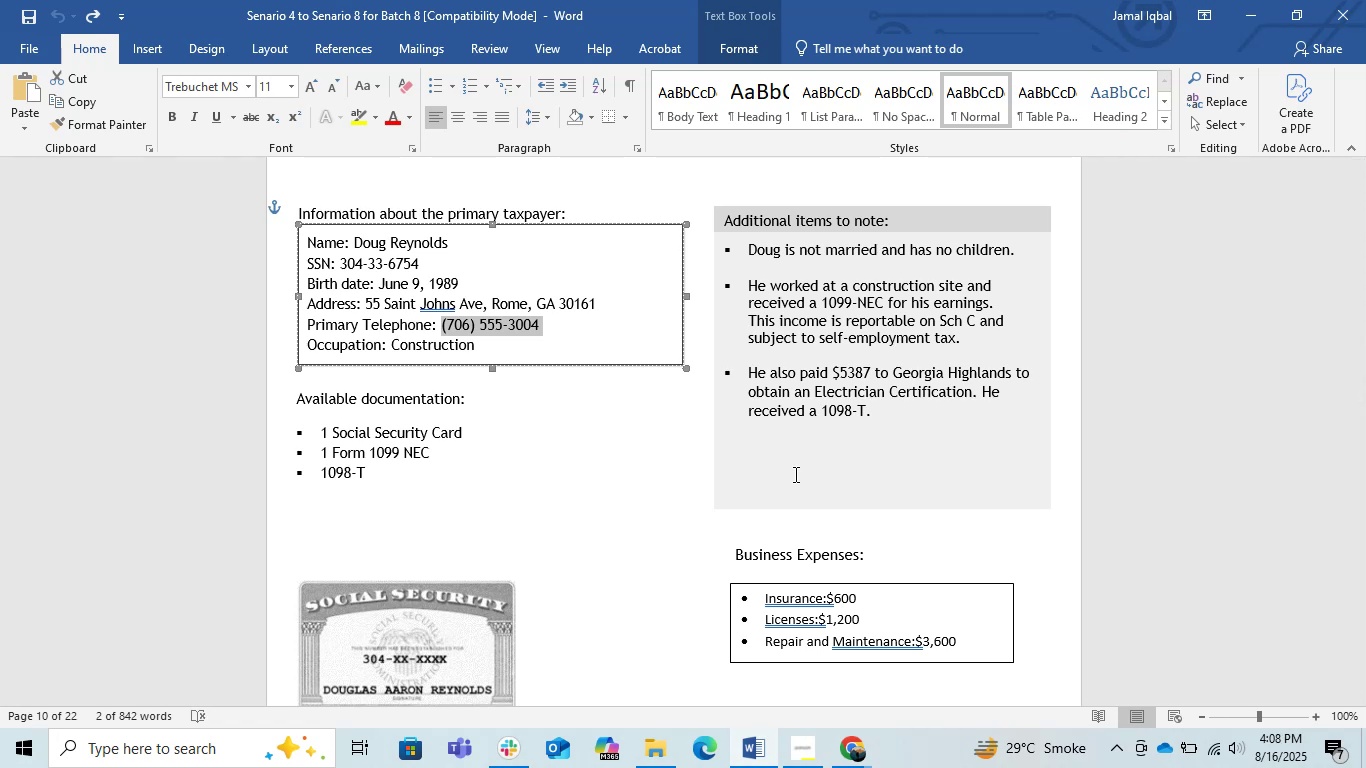 
wait(18.54)
 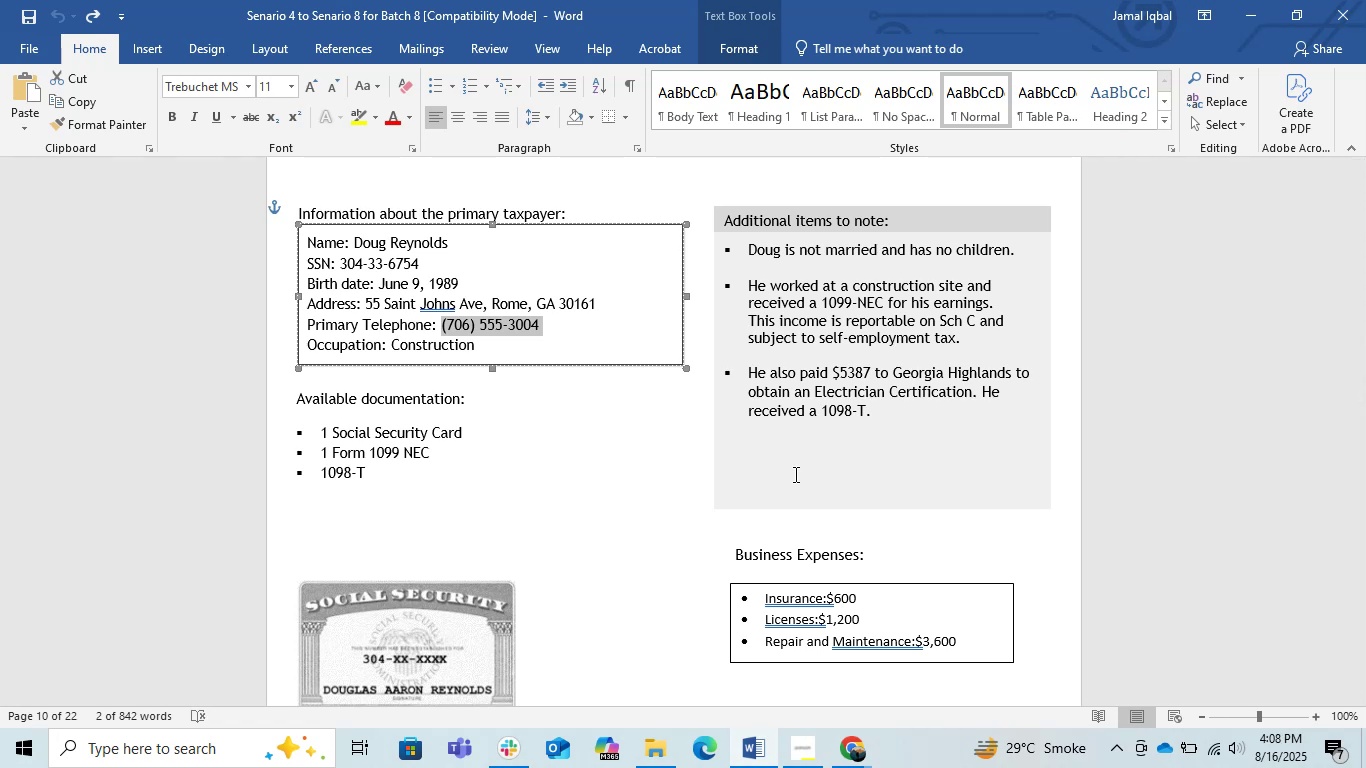 
key(Alt+AltLeft)
 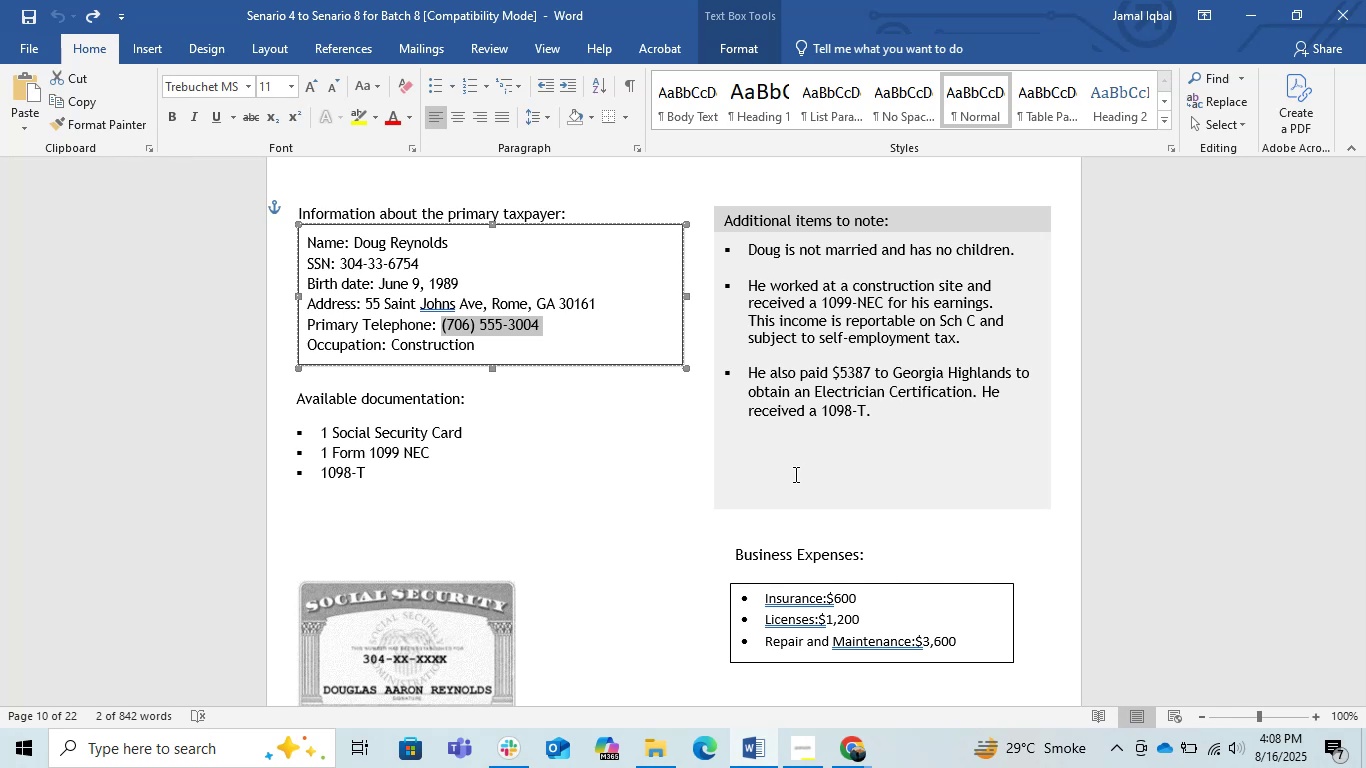 
key(Alt+Tab)
 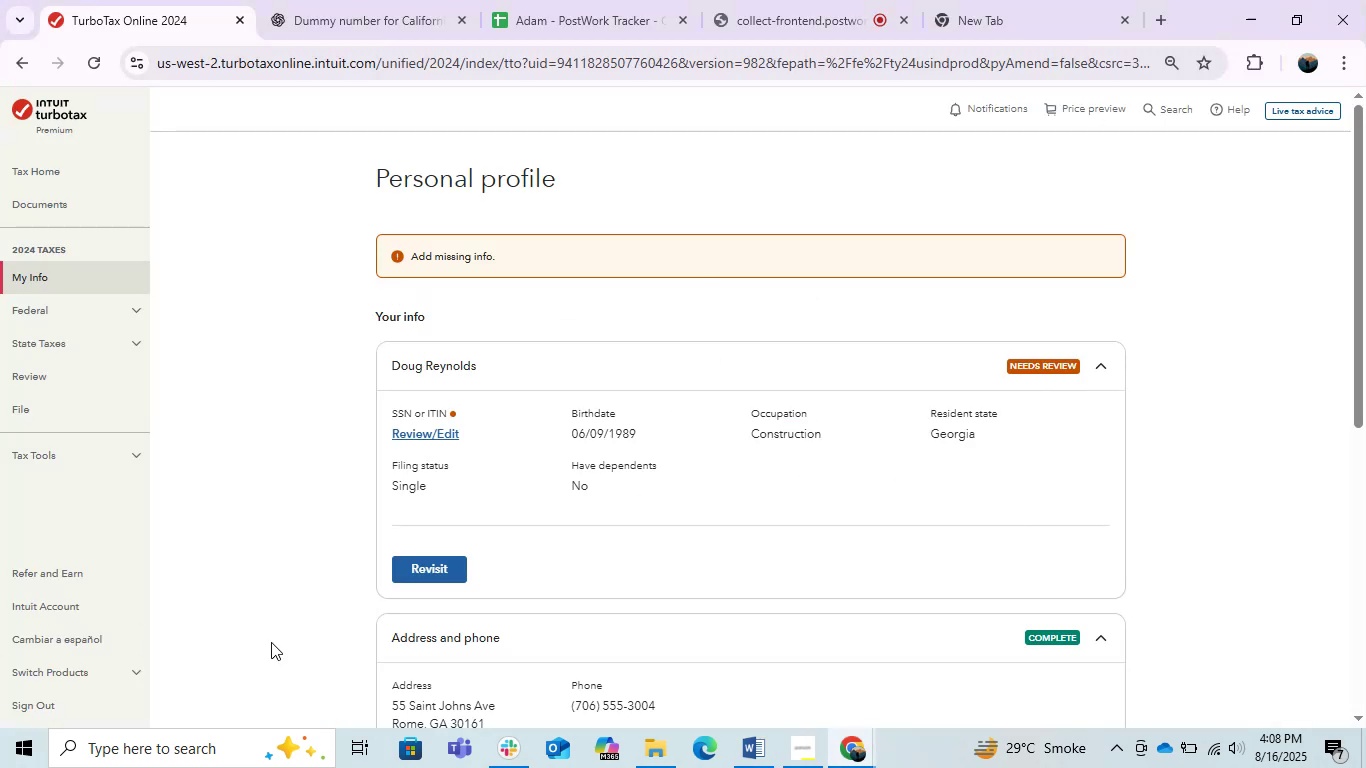 
left_click([420, 585])
 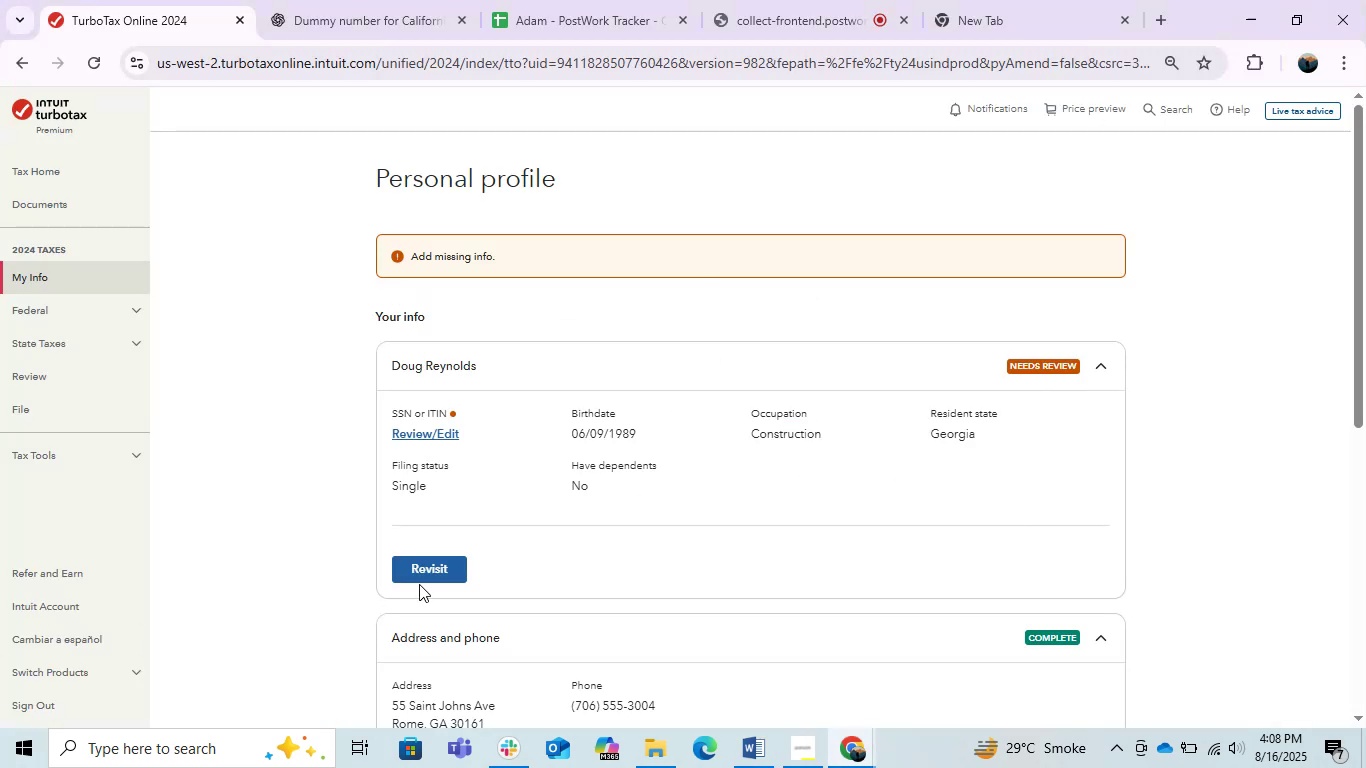 
left_click([417, 572])
 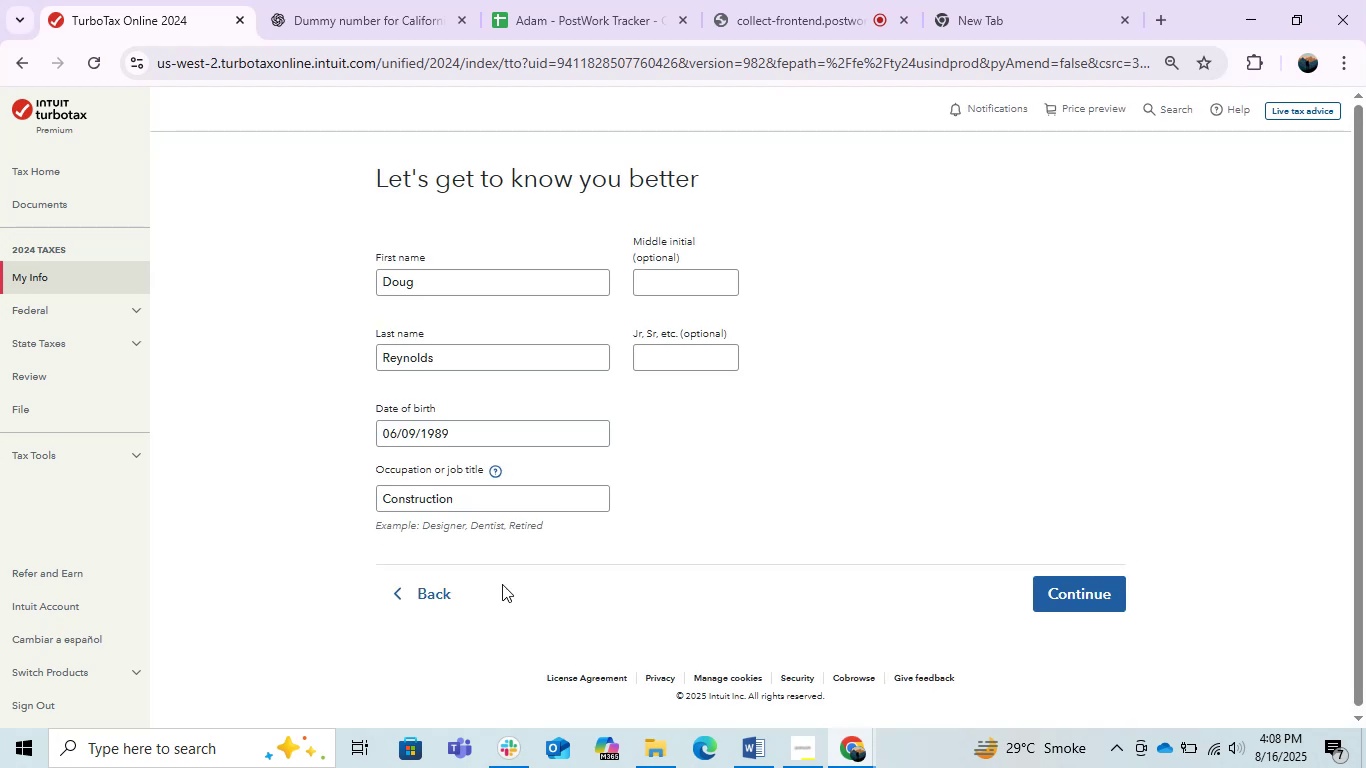 
left_click([1076, 587])
 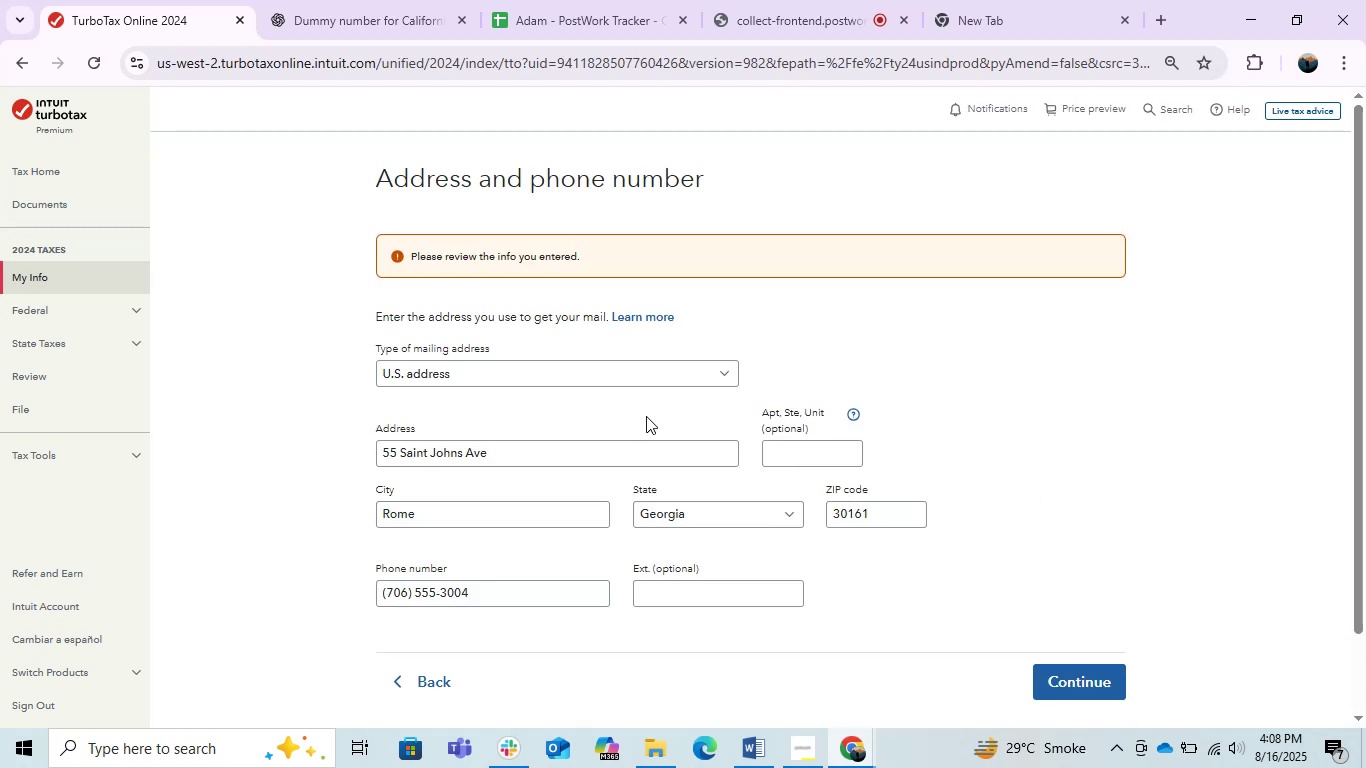 
left_click([1060, 675])
 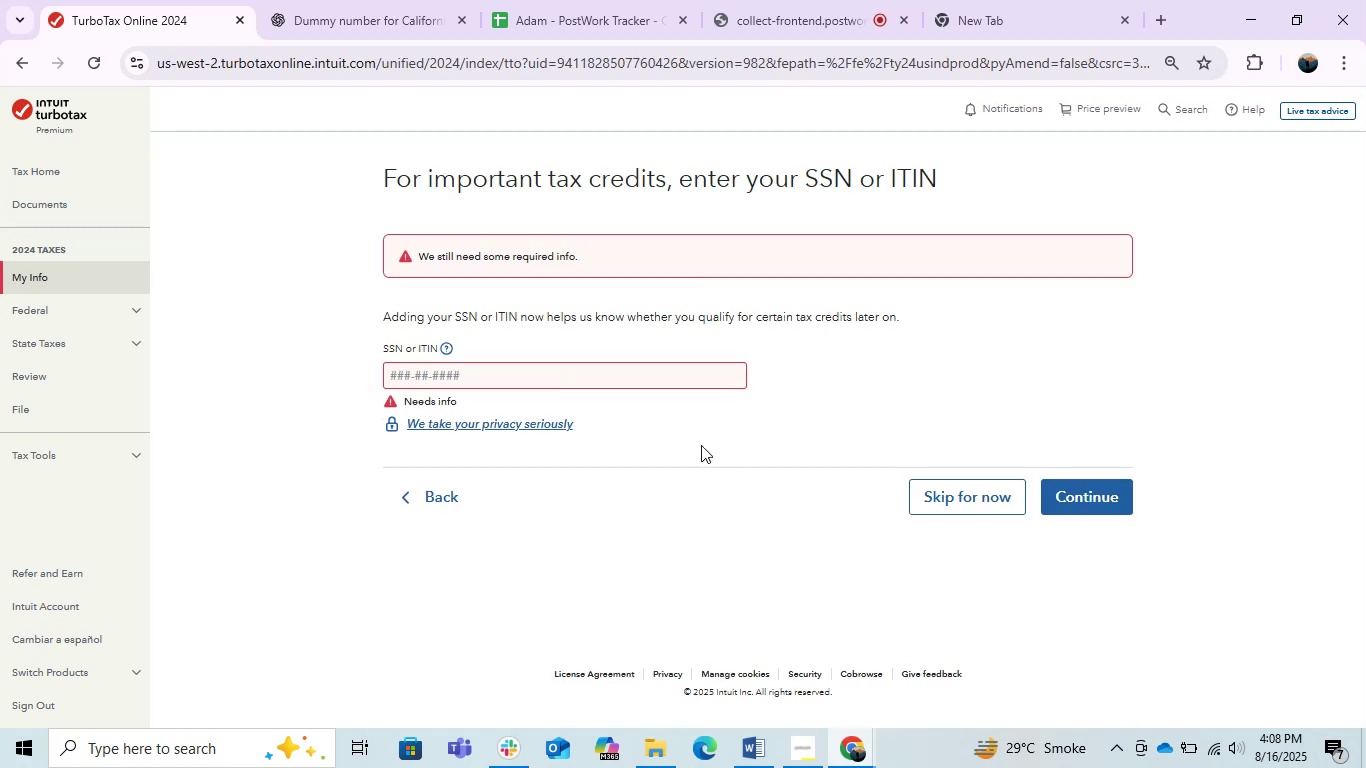 
key(Alt+AltLeft)
 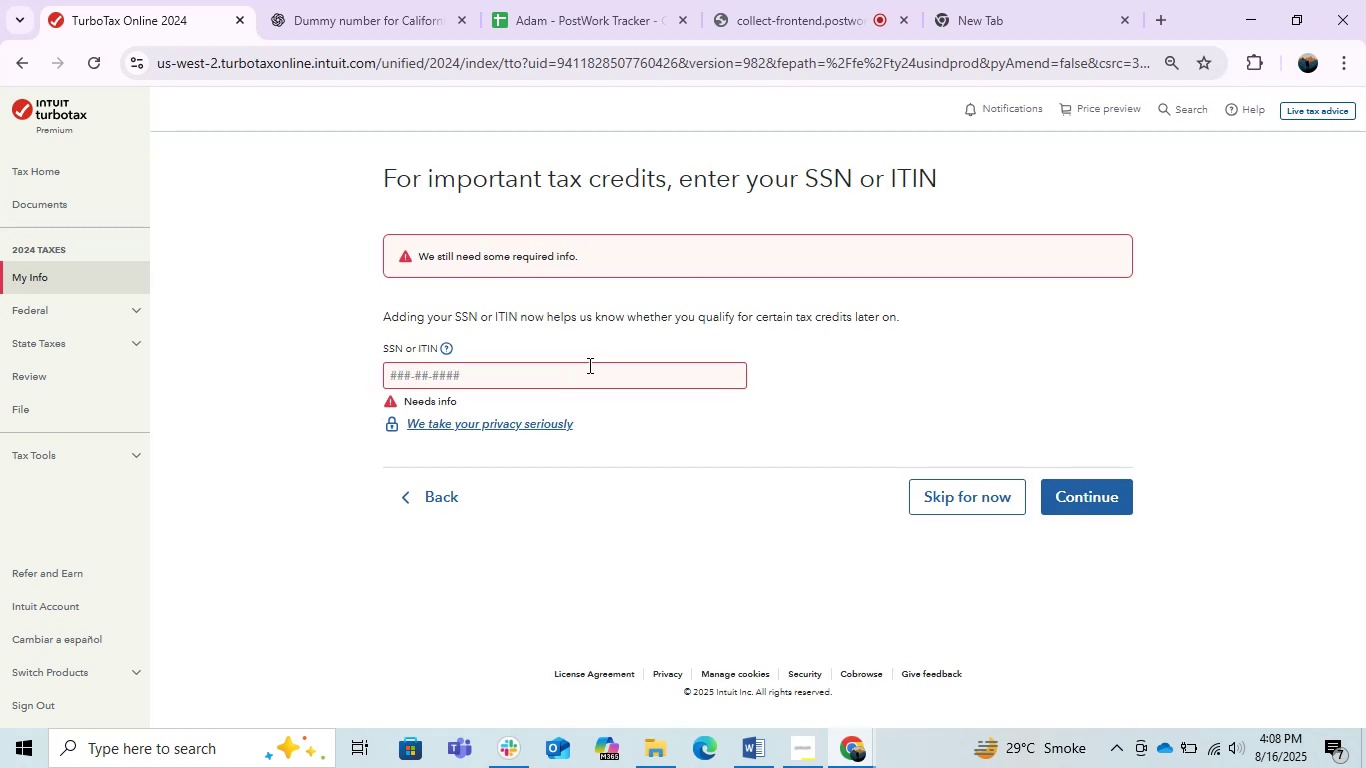 
key(Alt+Tab)
 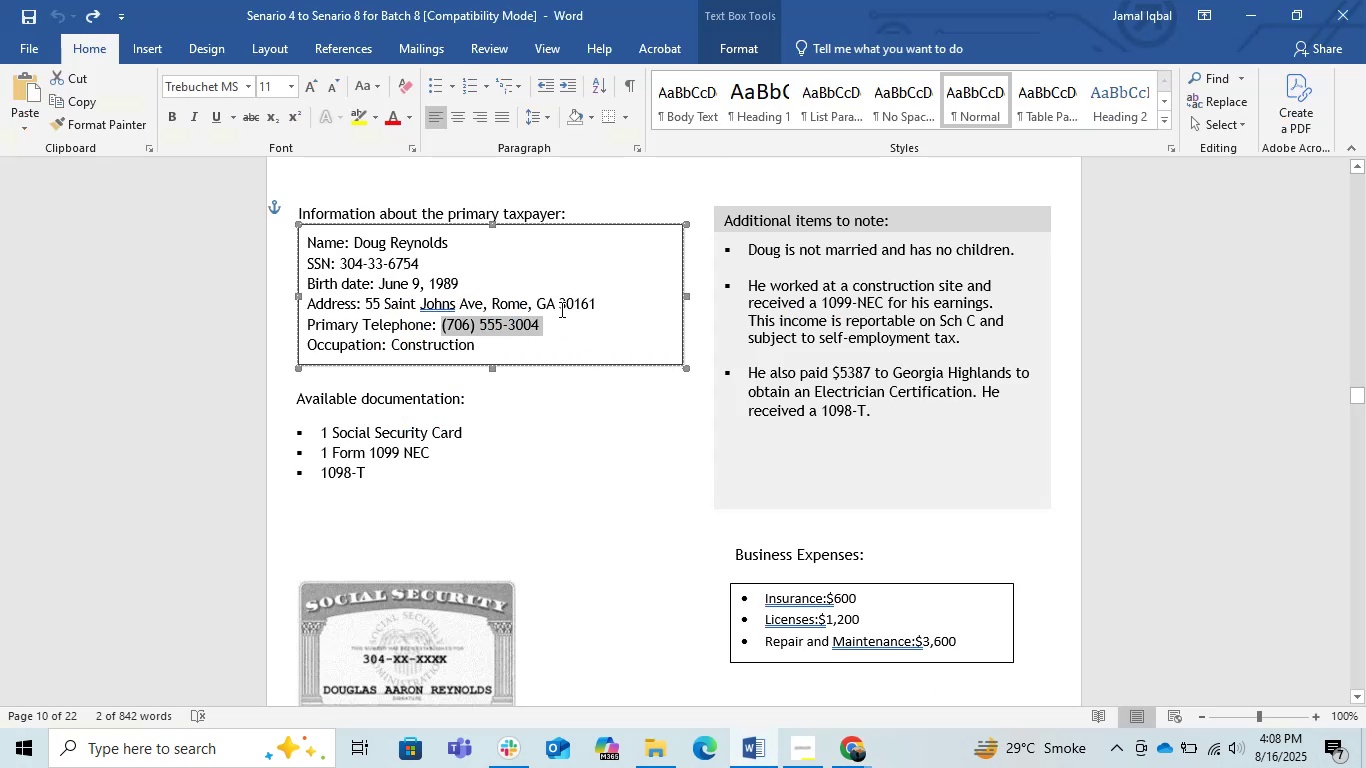 
left_click([484, 263])
 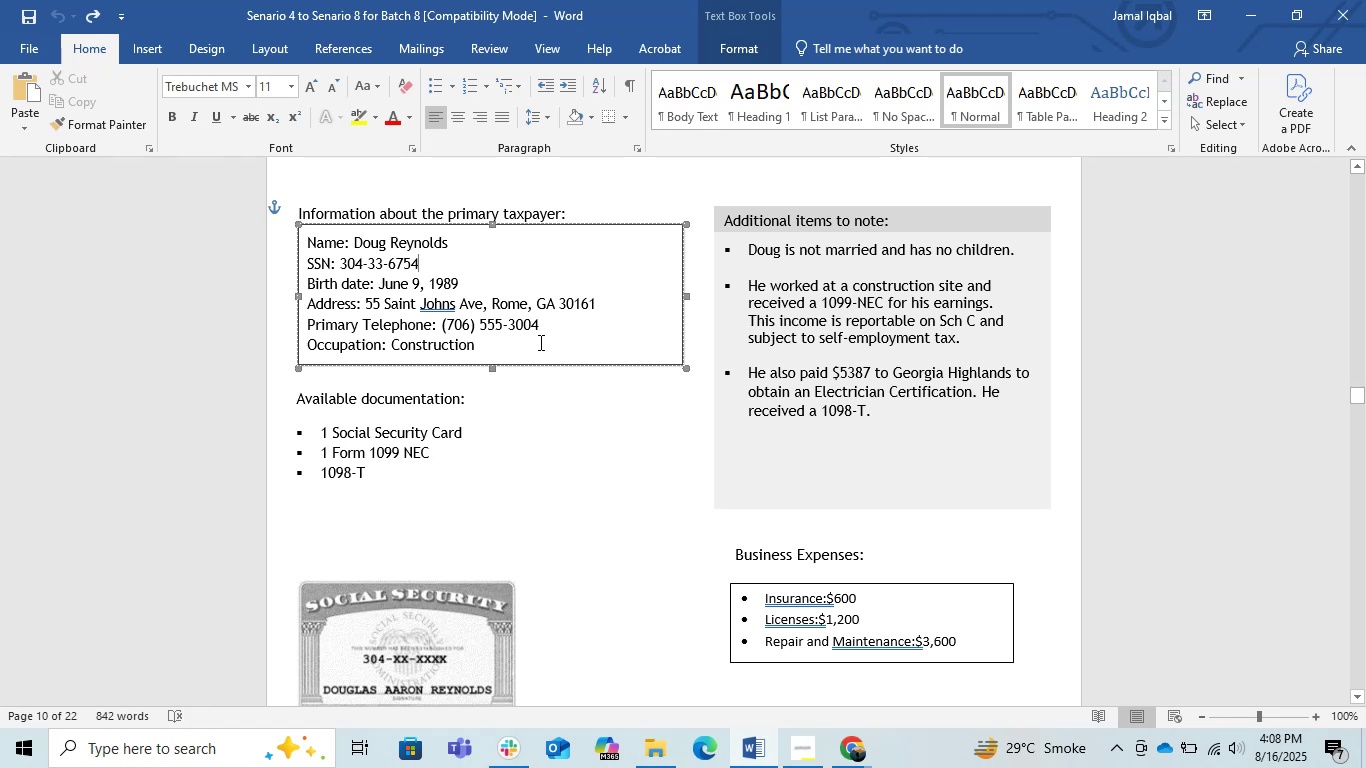 
left_click_drag(start_coordinate=[542, 324], to_coordinate=[442, 325])
 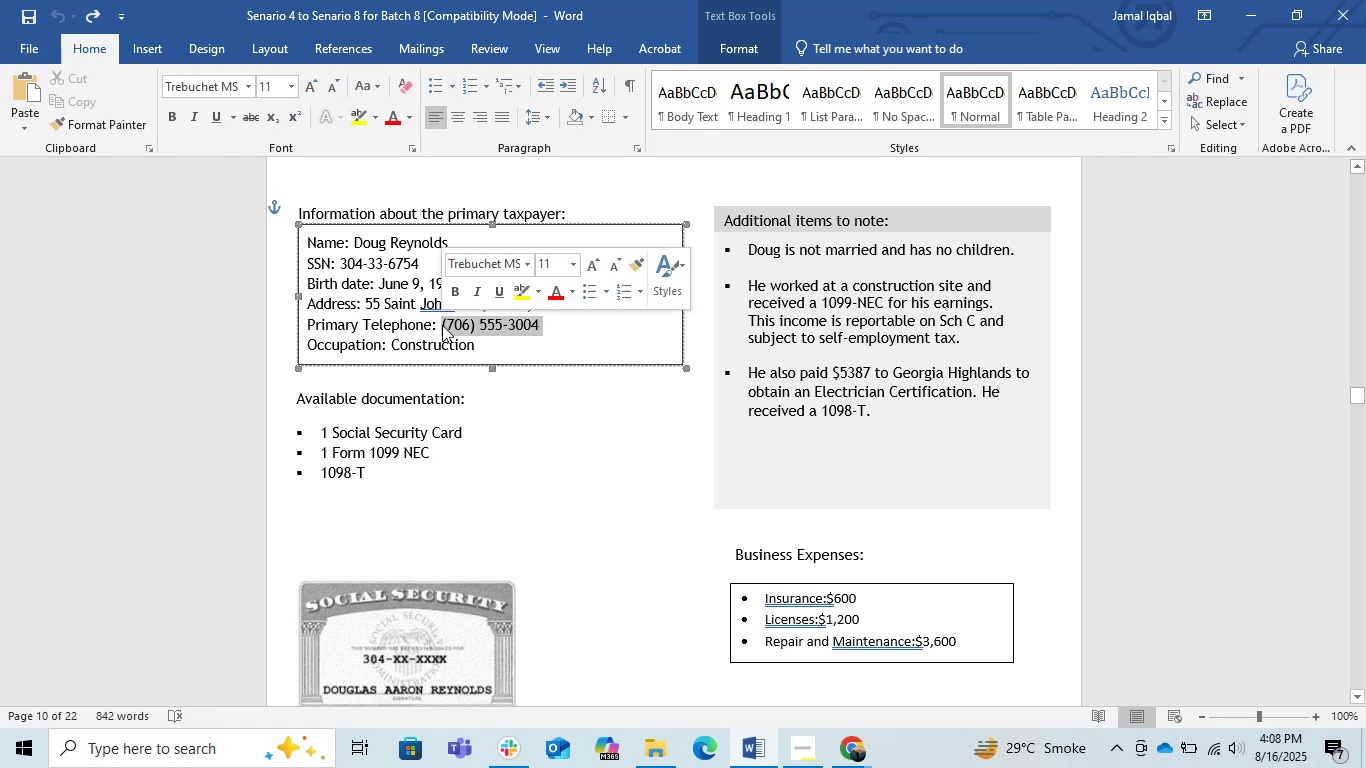 
key(Control+C)
 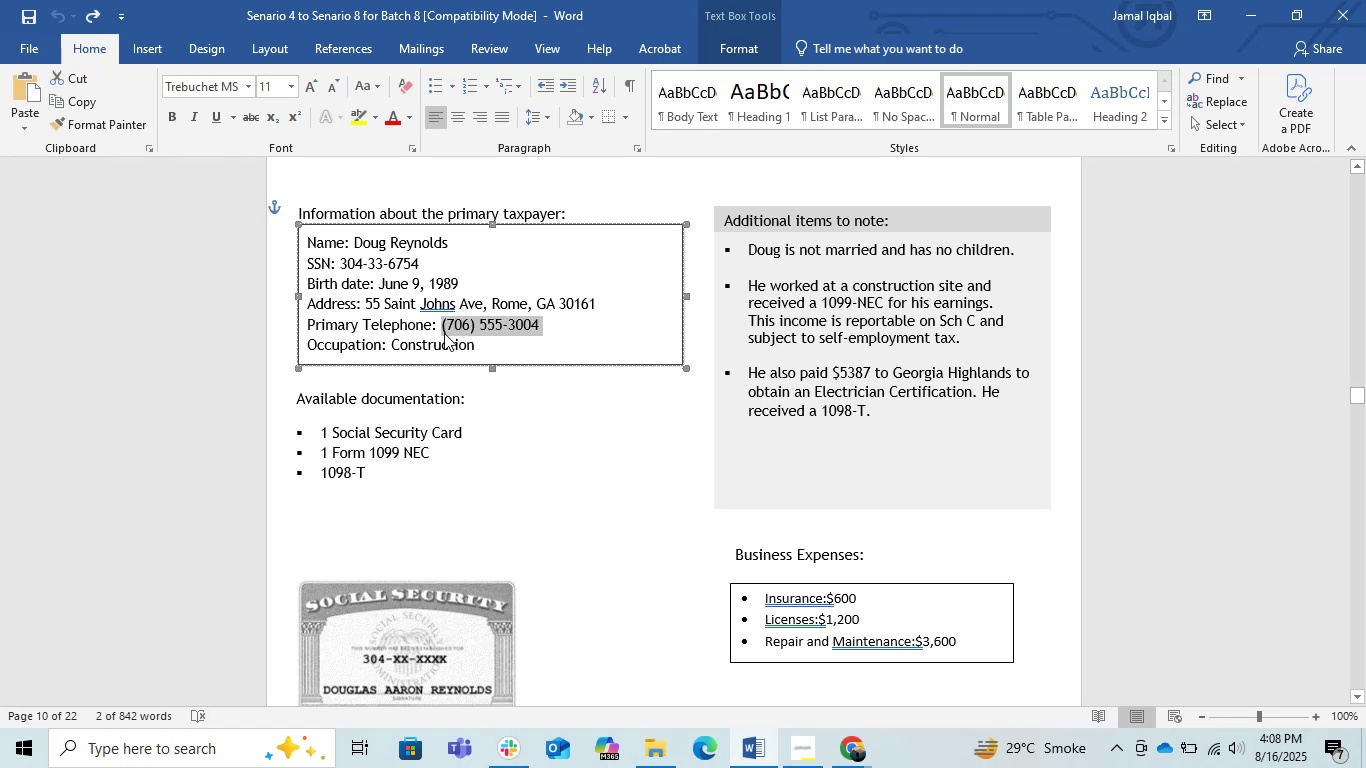 
key(Alt+AltLeft)
 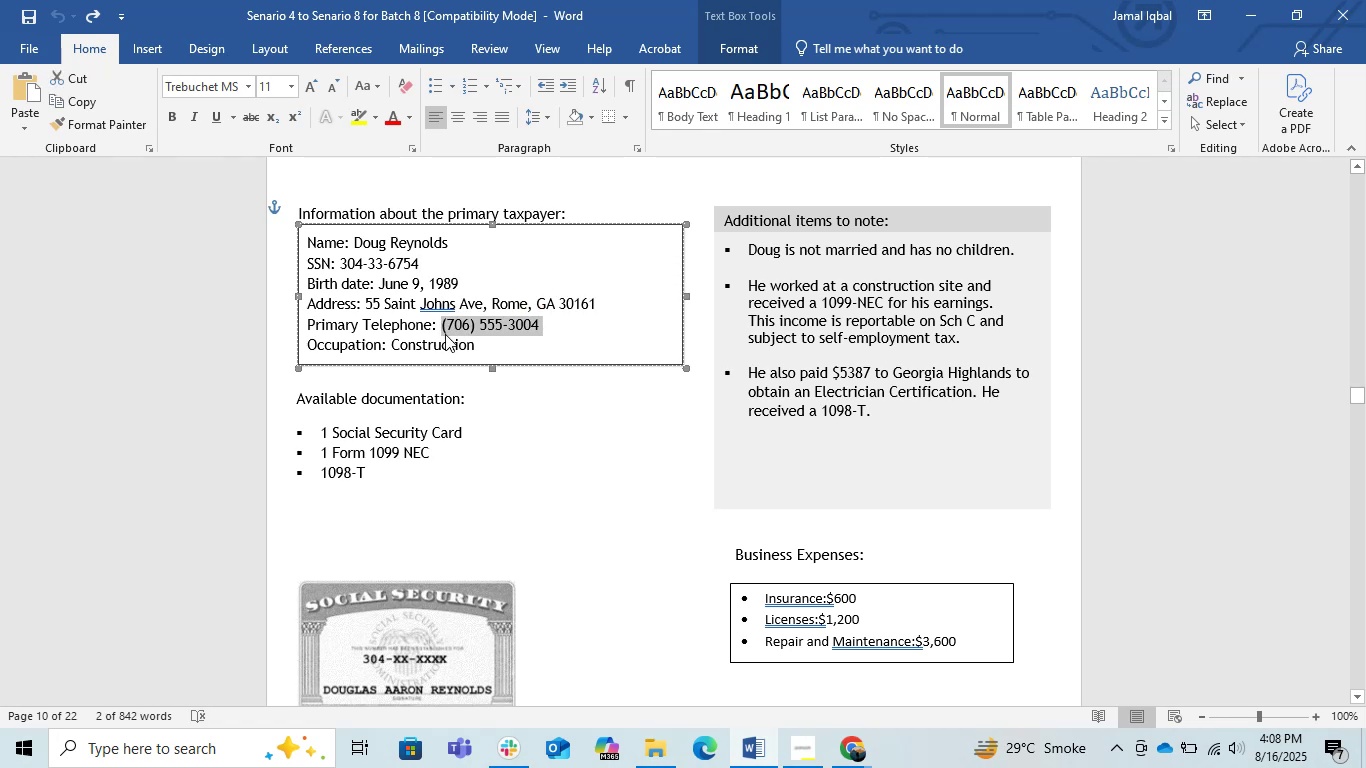 
key(Alt+Tab)
 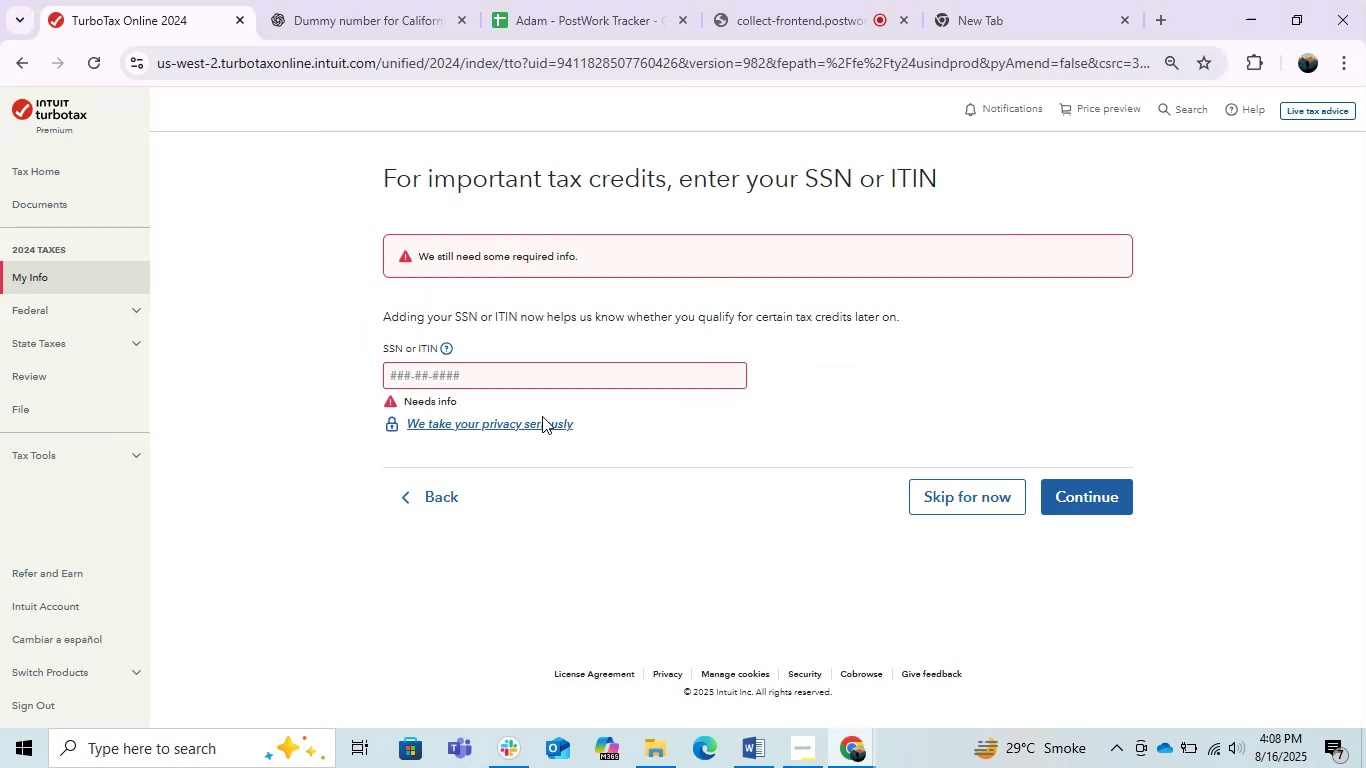 
key(Control+ControlLeft)
 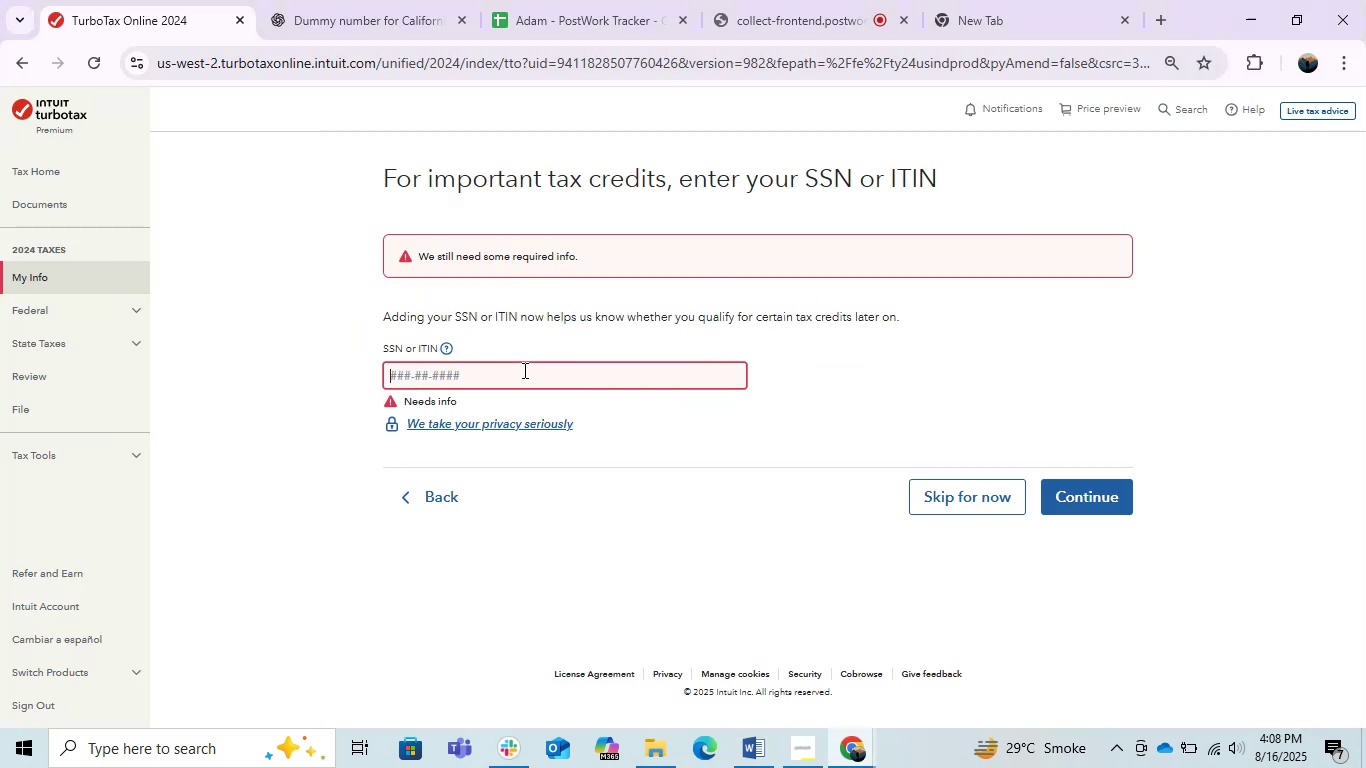 
left_click([523, 370])
 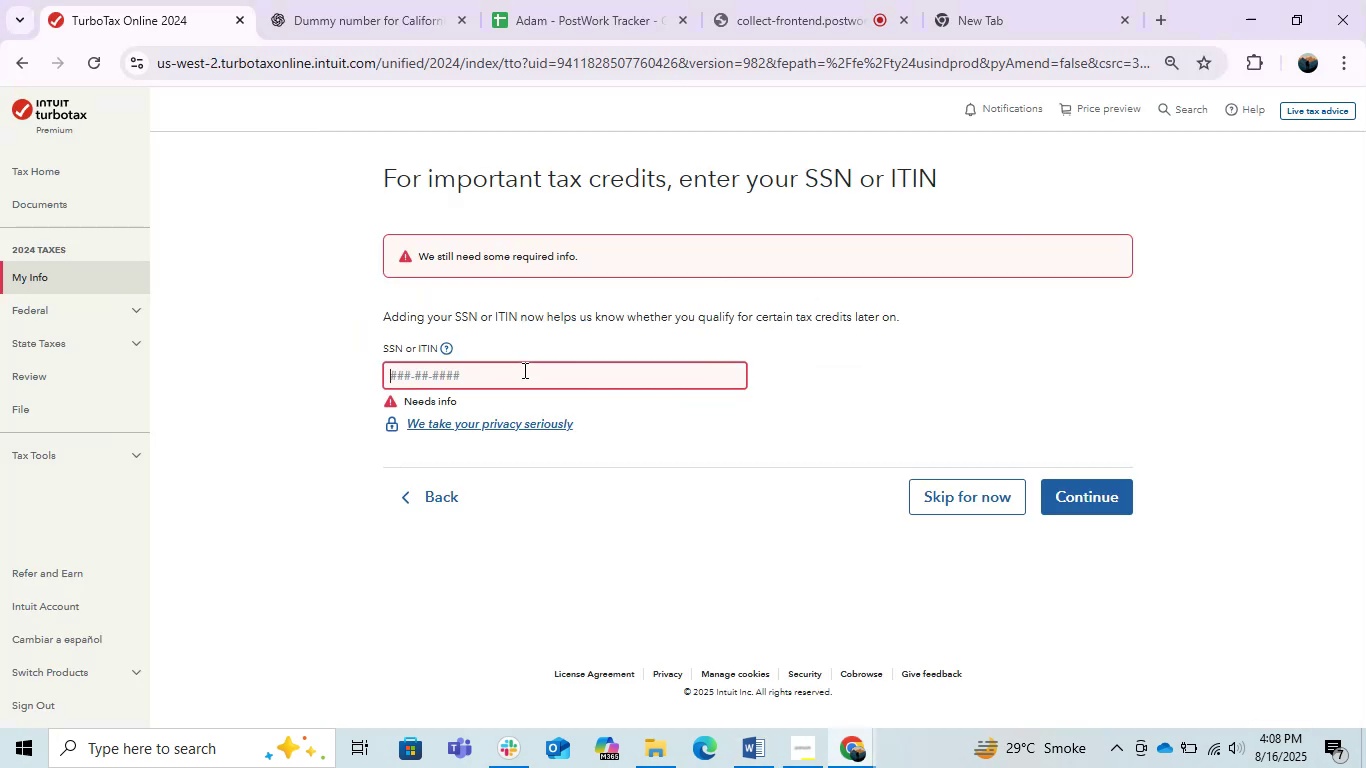 
key(Control+V)
 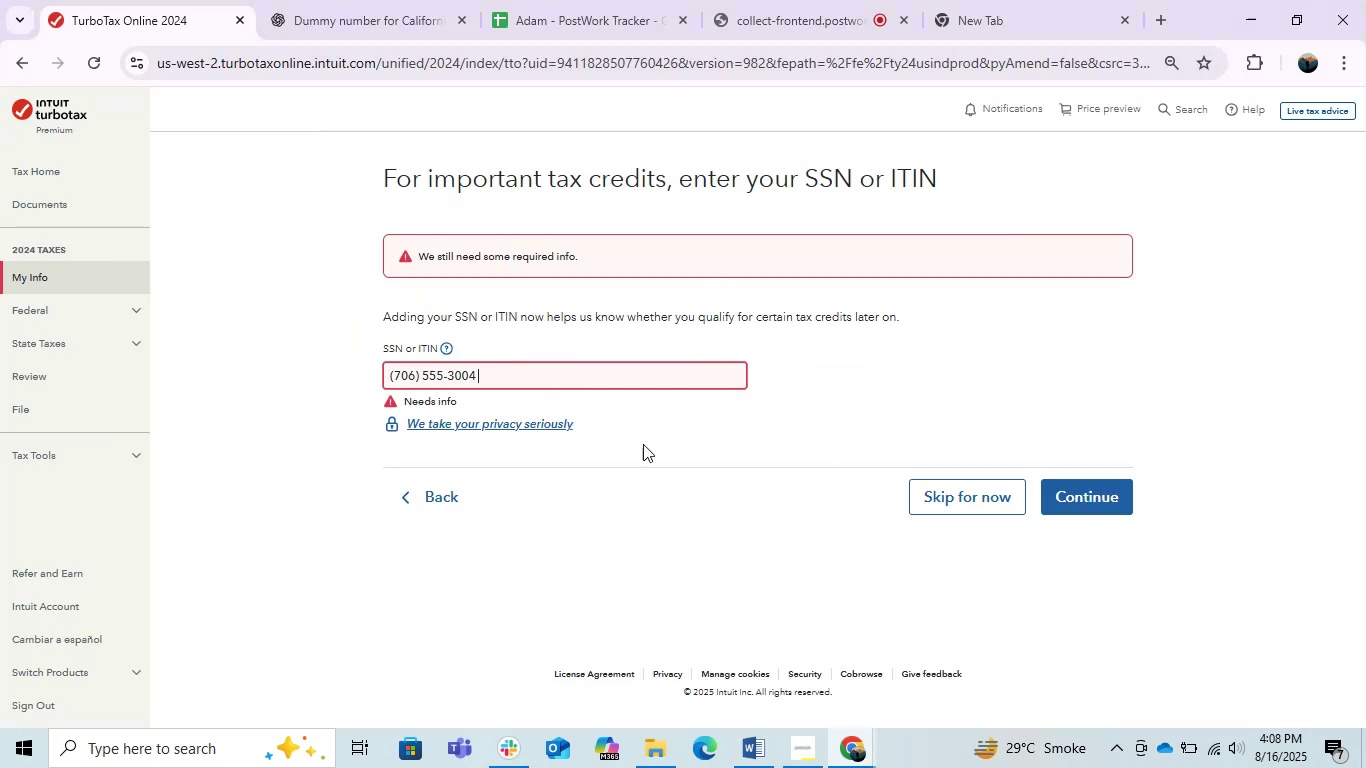 
left_click_drag(start_coordinate=[663, 490], to_coordinate=[680, 493])
 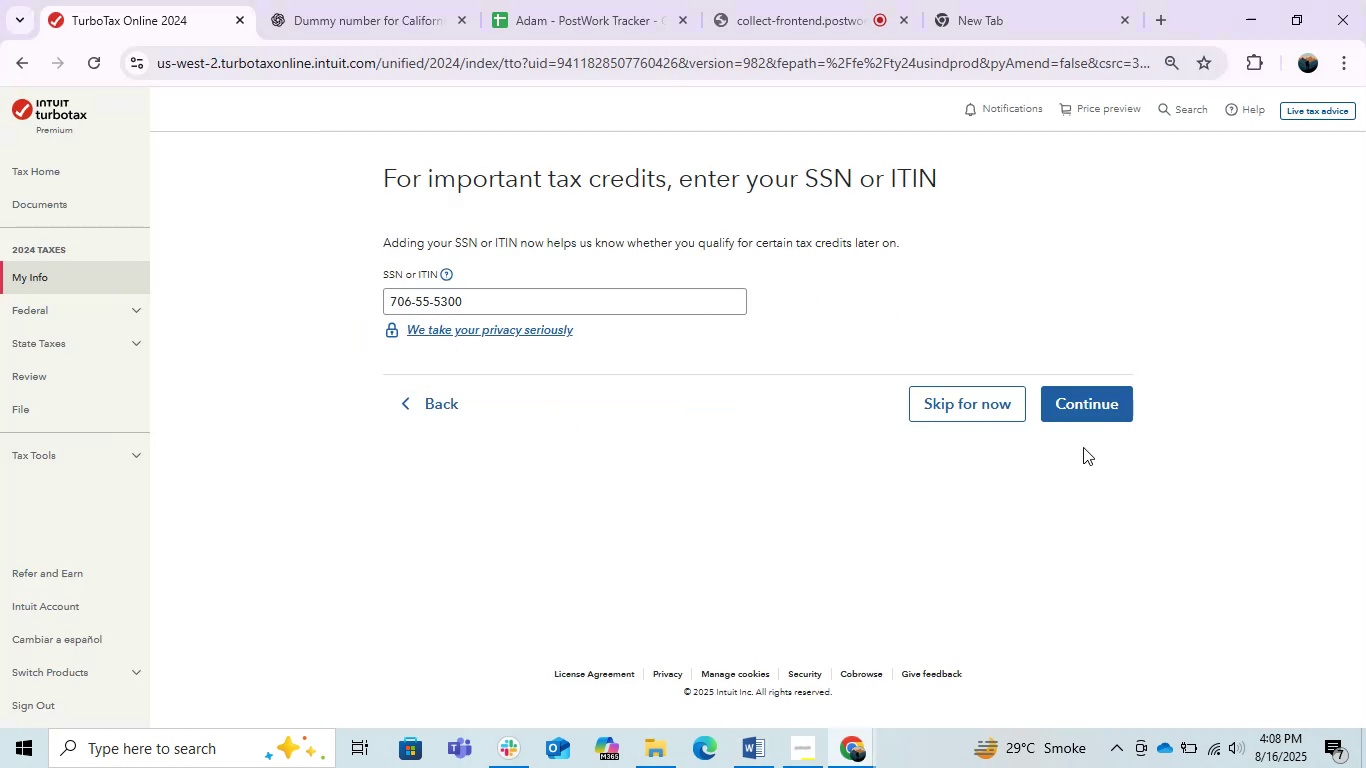 
left_click([1053, 385])
 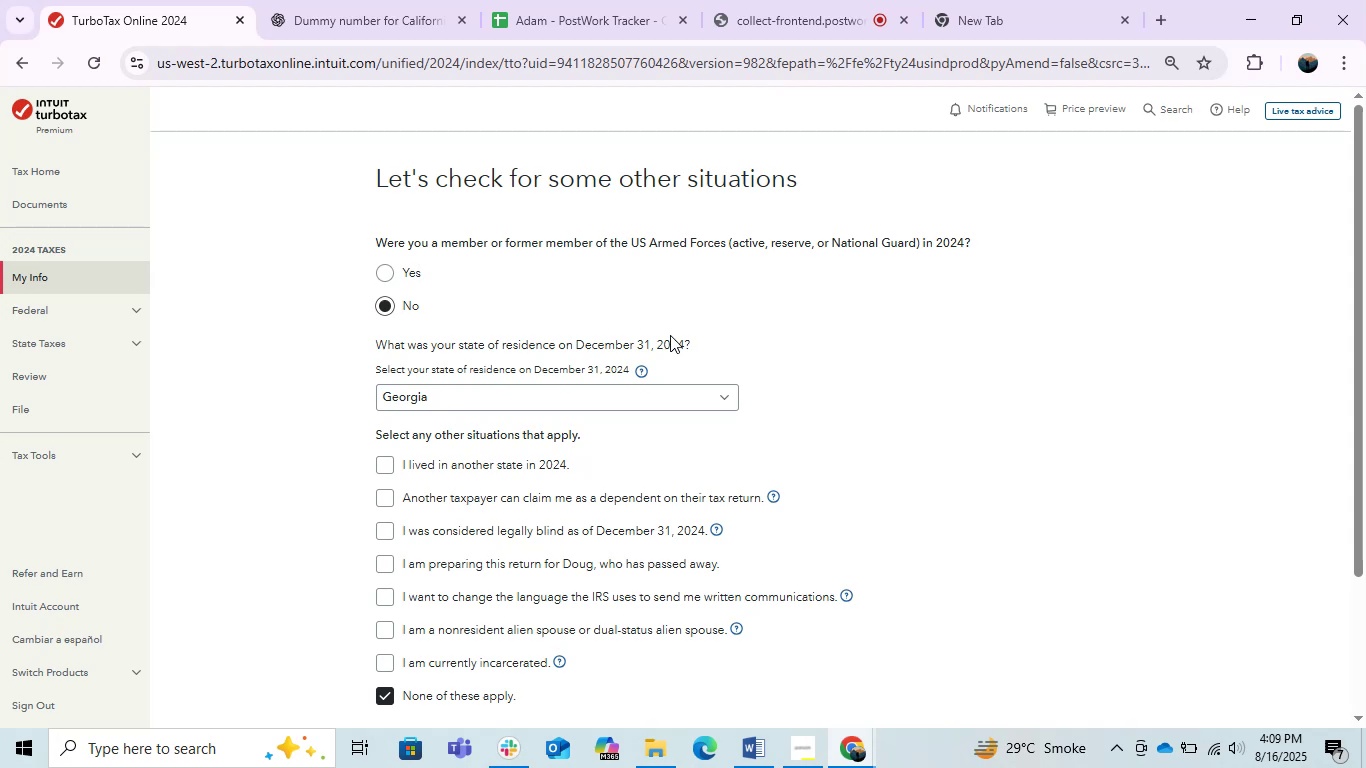 
wait(70.42)
 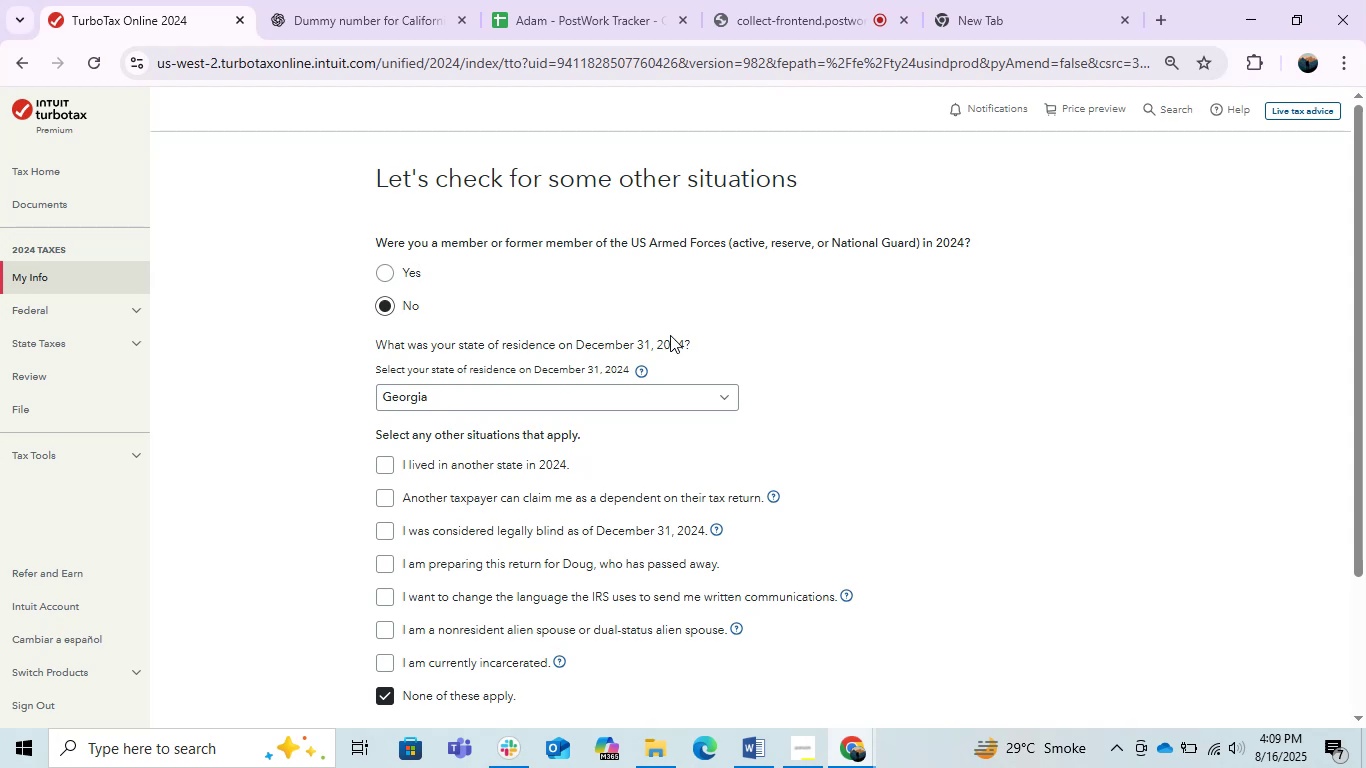 
scroll: coordinate [669, 325], scroll_direction: down, amount: 3.0
 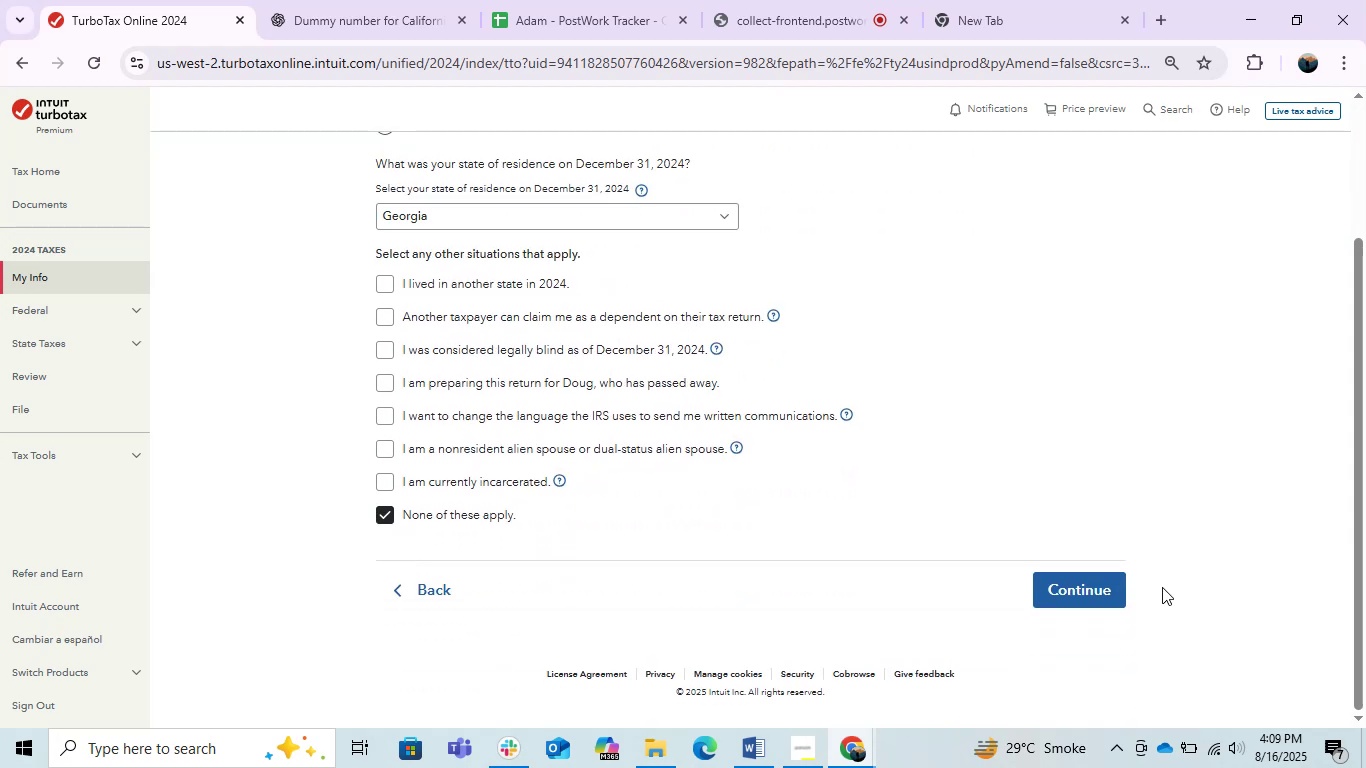 
left_click([1086, 593])
 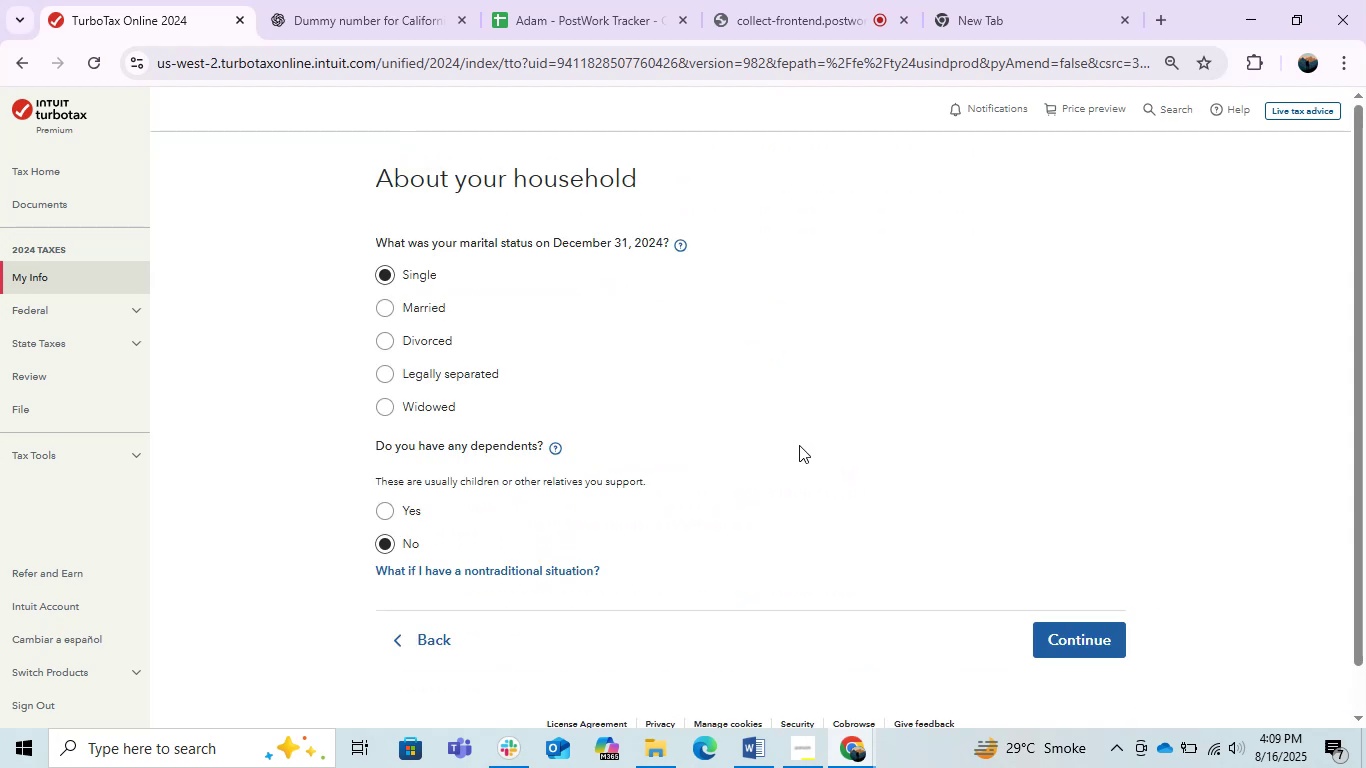 
left_click_drag(start_coordinate=[1074, 642], to_coordinate=[1068, 635])
 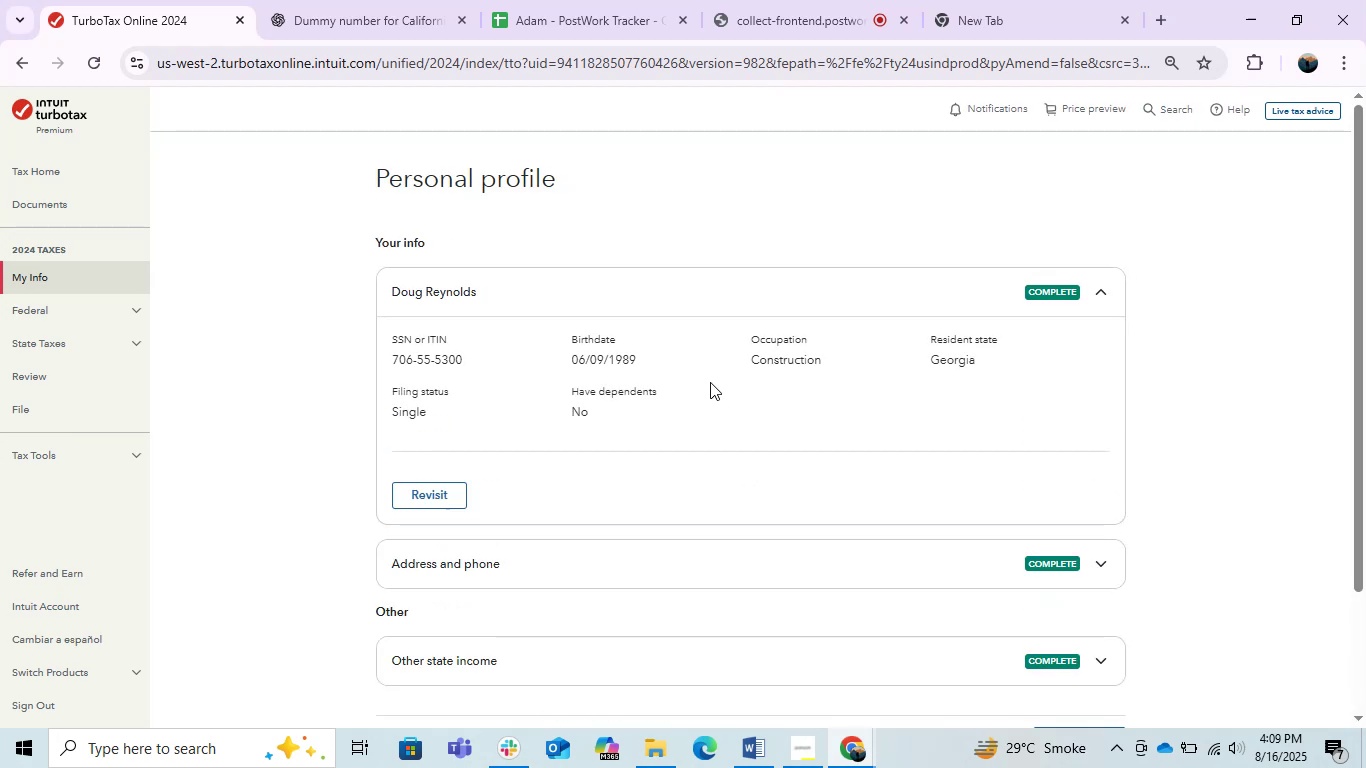 
left_click([1094, 292])
 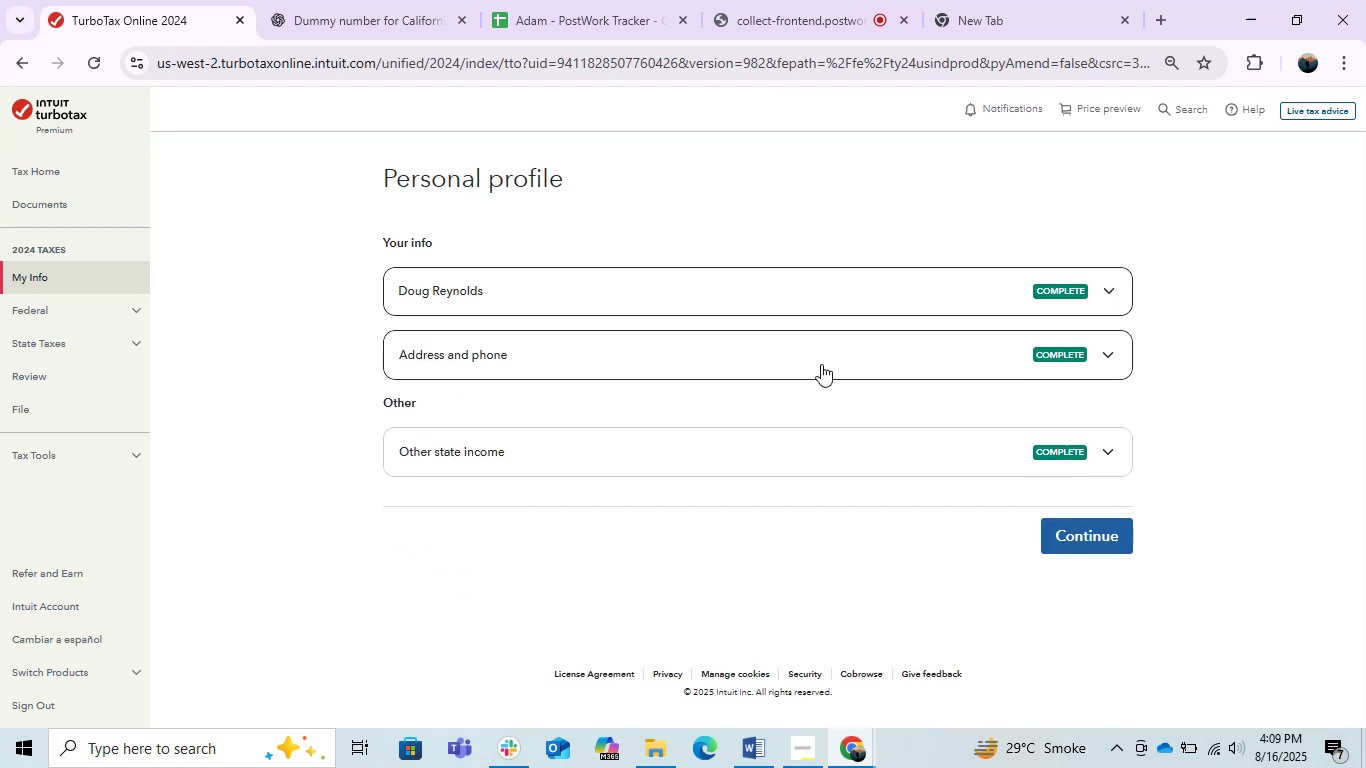 
left_click([821, 364])
 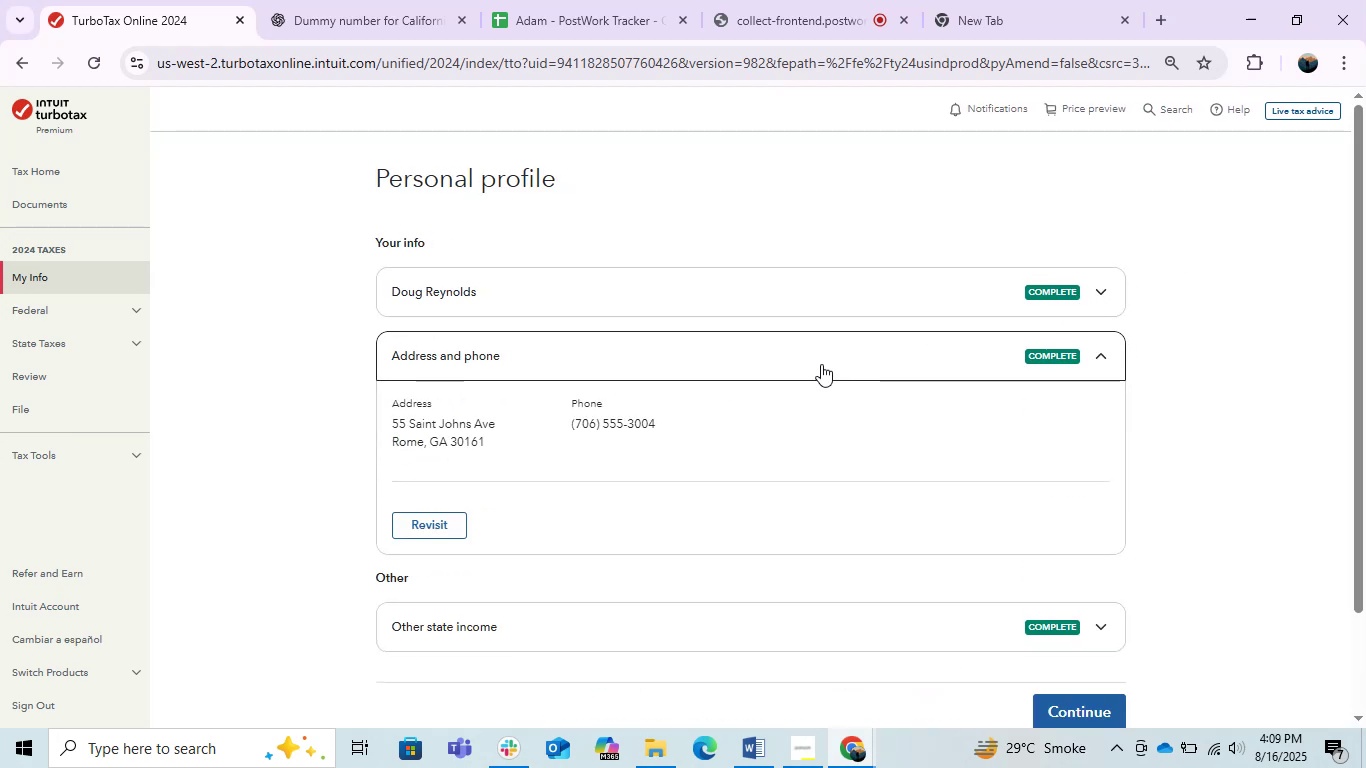 
left_click([821, 364])
 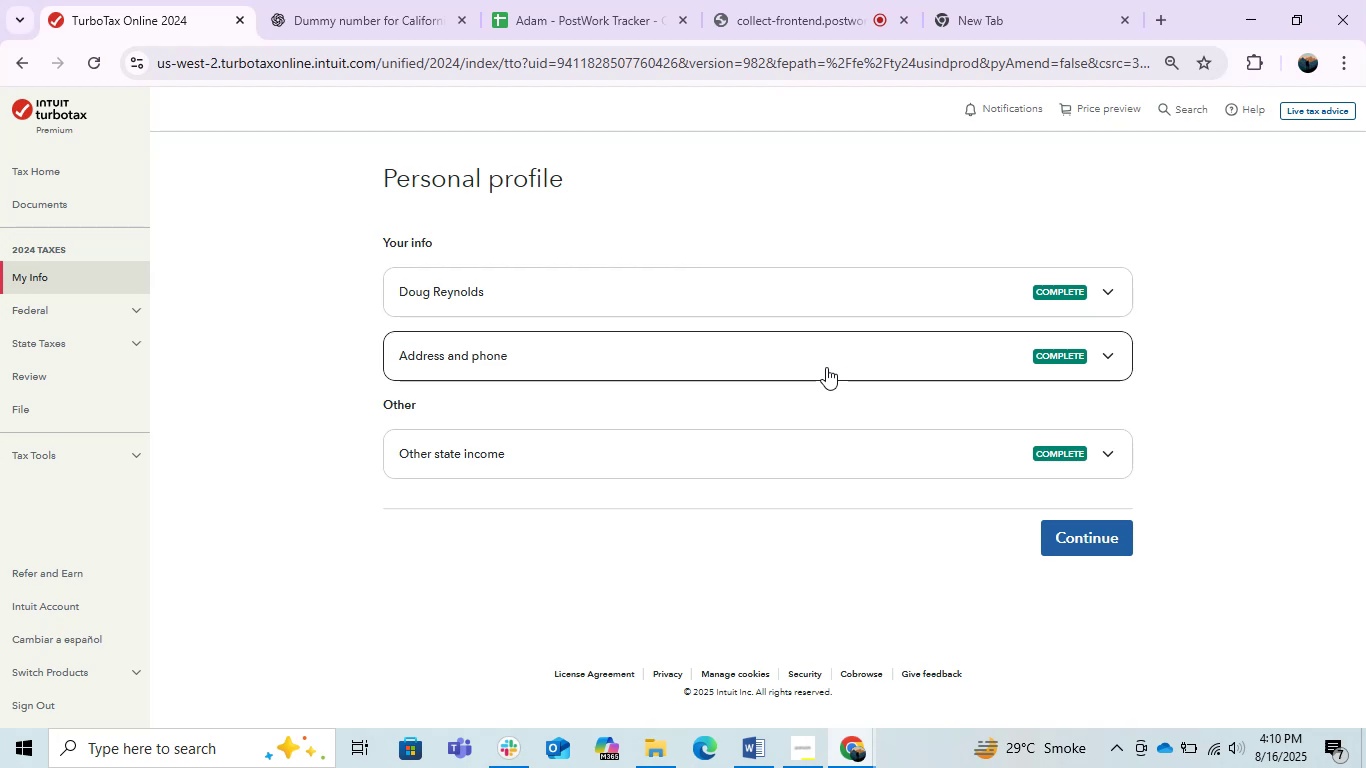 
wait(41.32)
 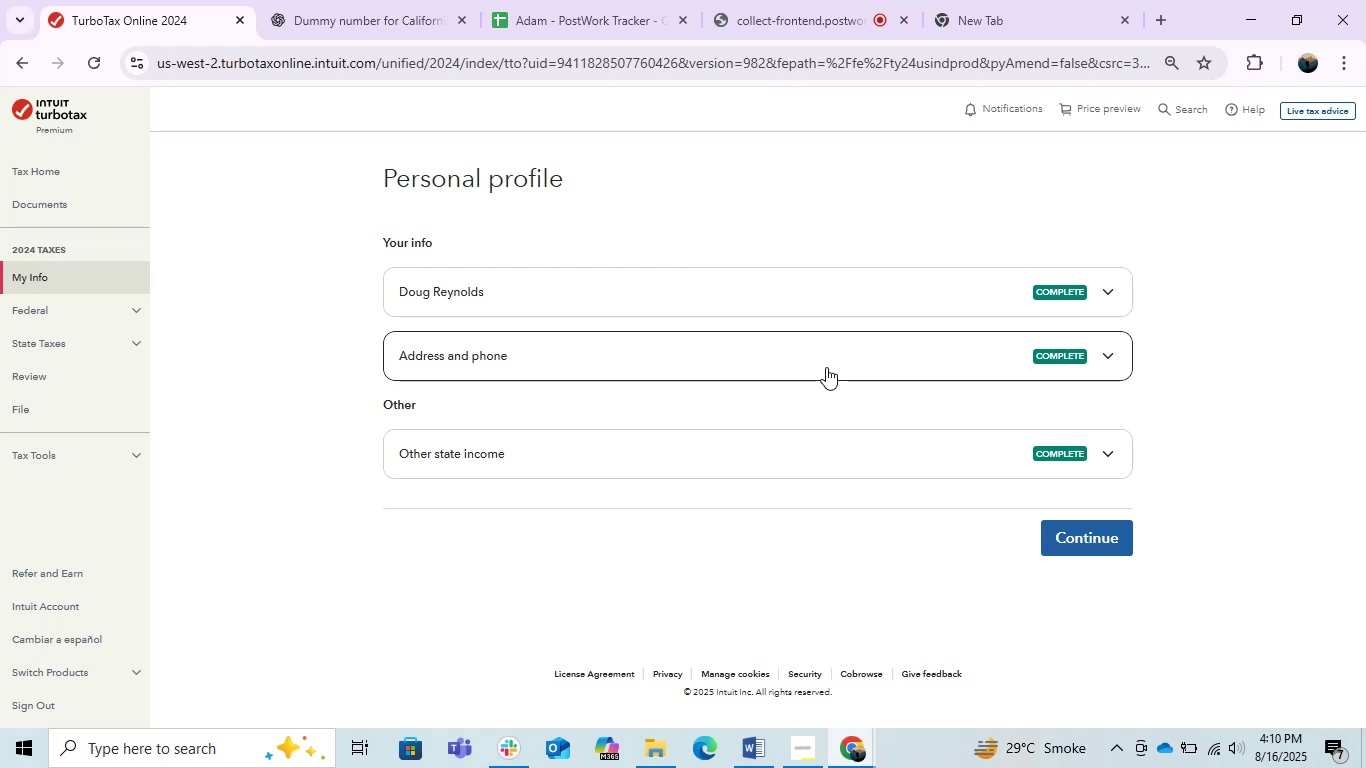 
left_click([1108, 531])
 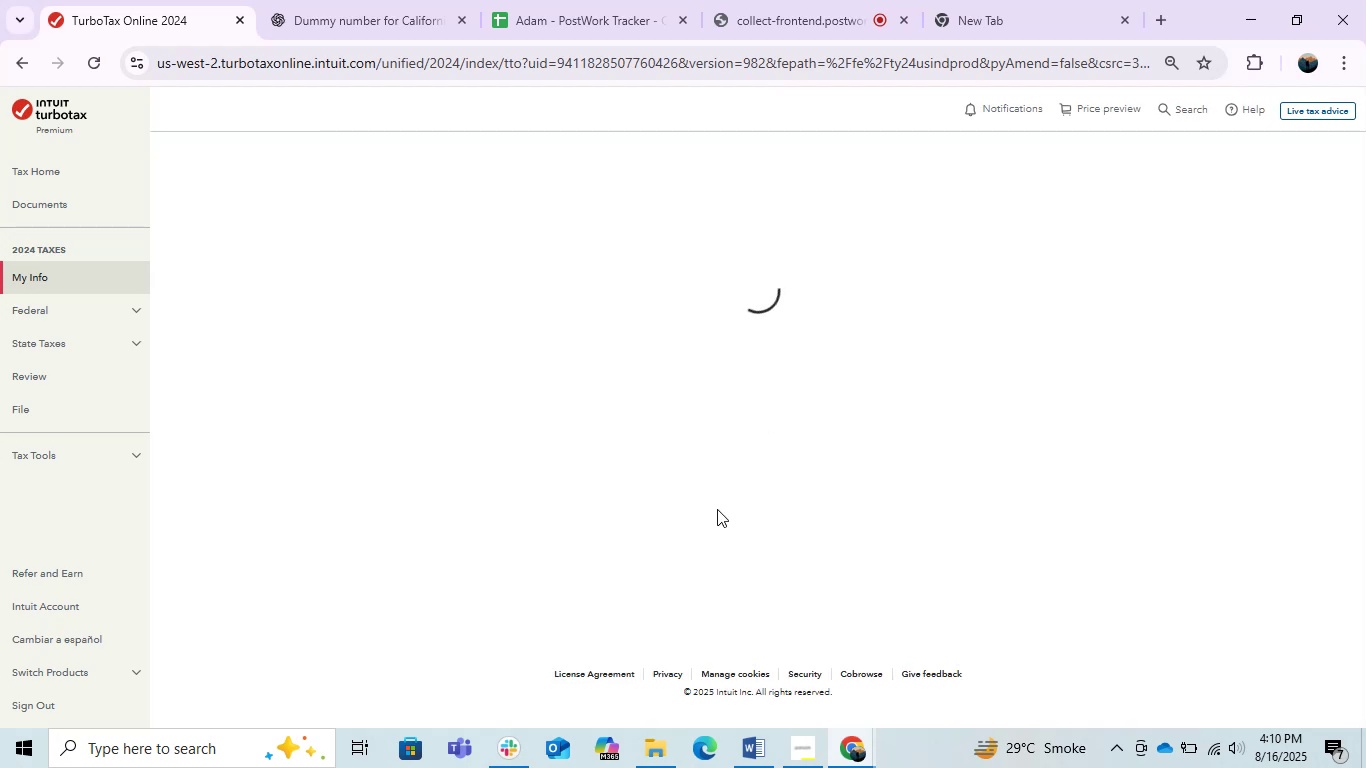 
wait(12.3)
 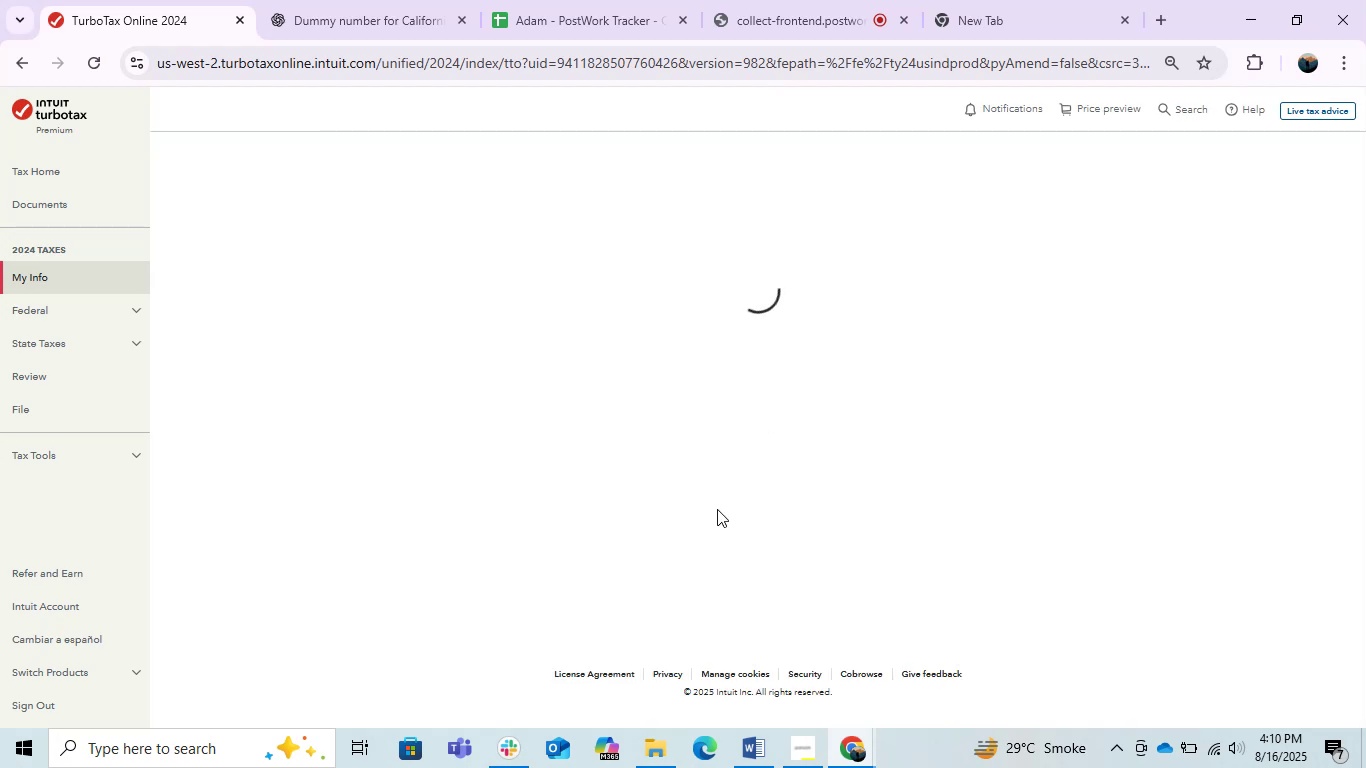 
scroll: coordinate [519, 492], scroll_direction: down, amount: 2.0
 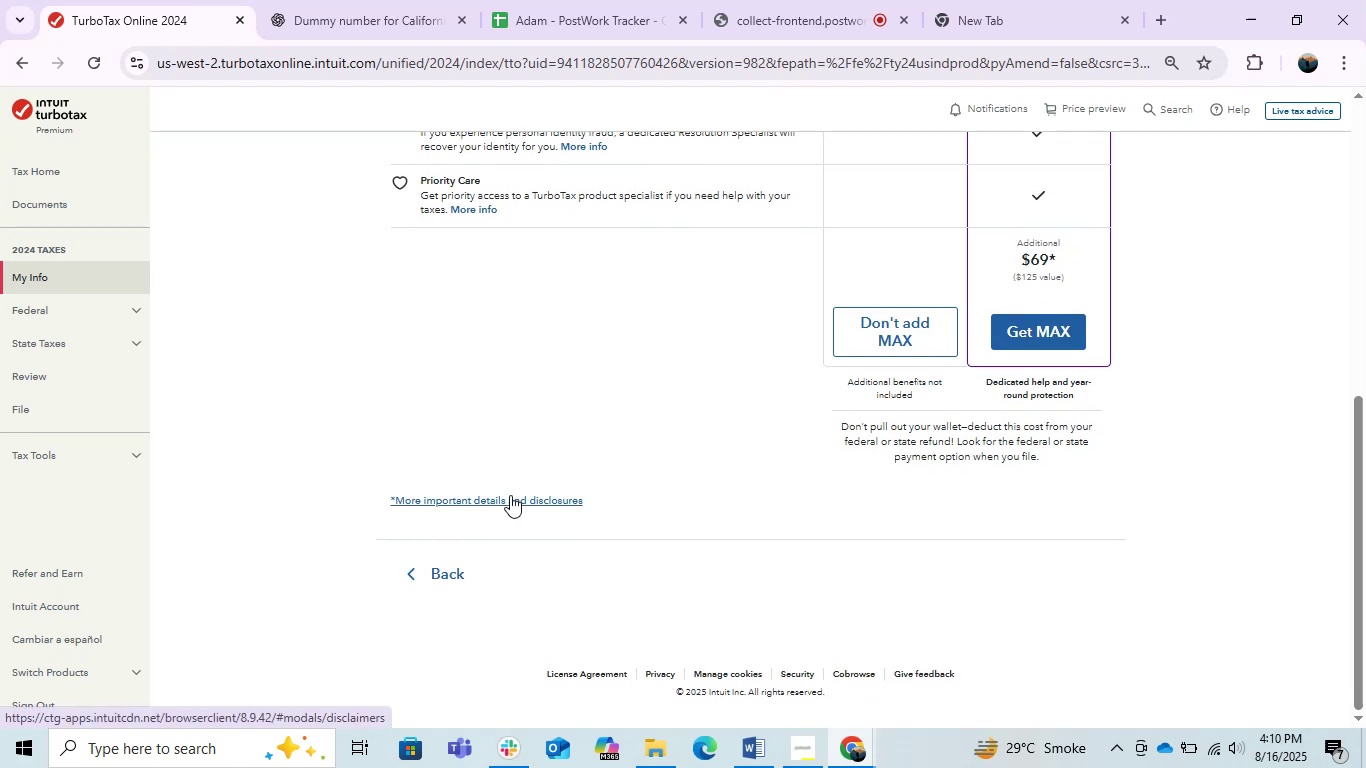 
left_click([837, 347])
 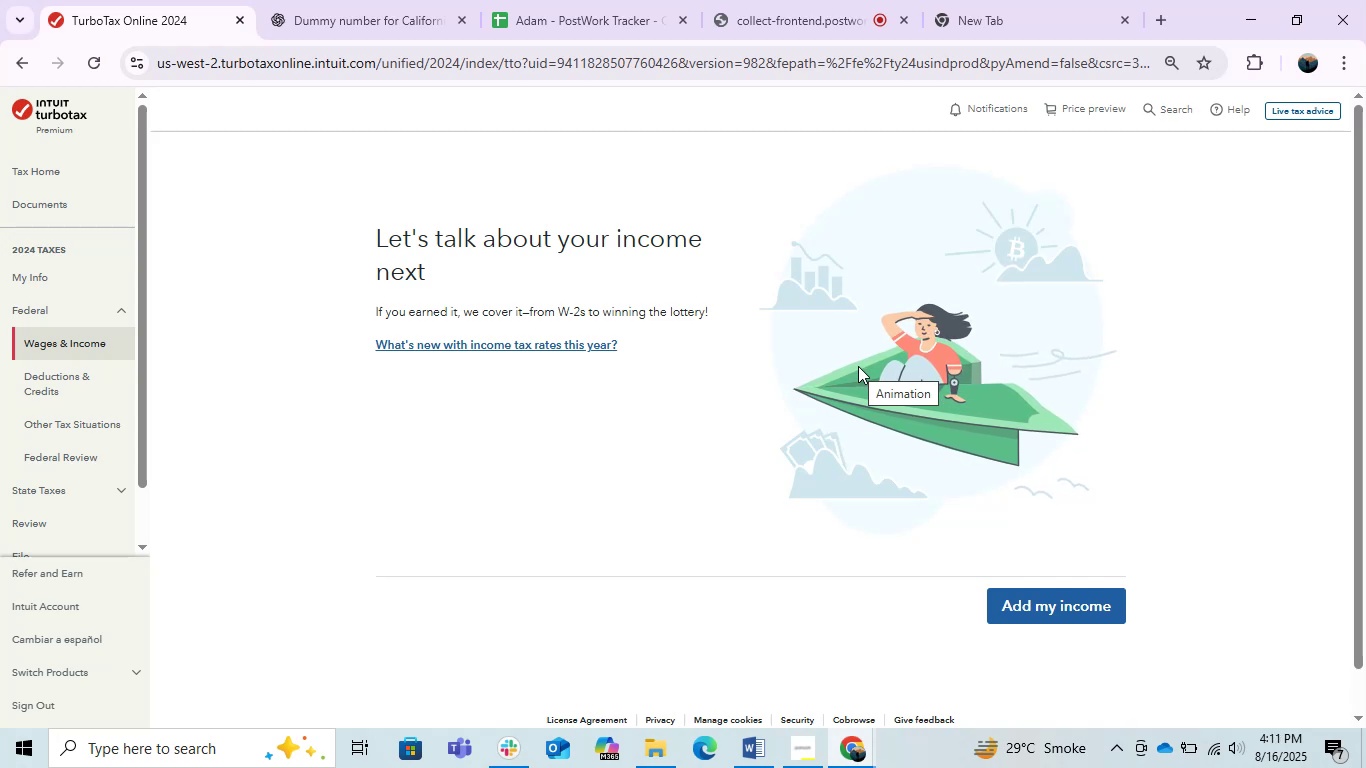 
wait(19.91)
 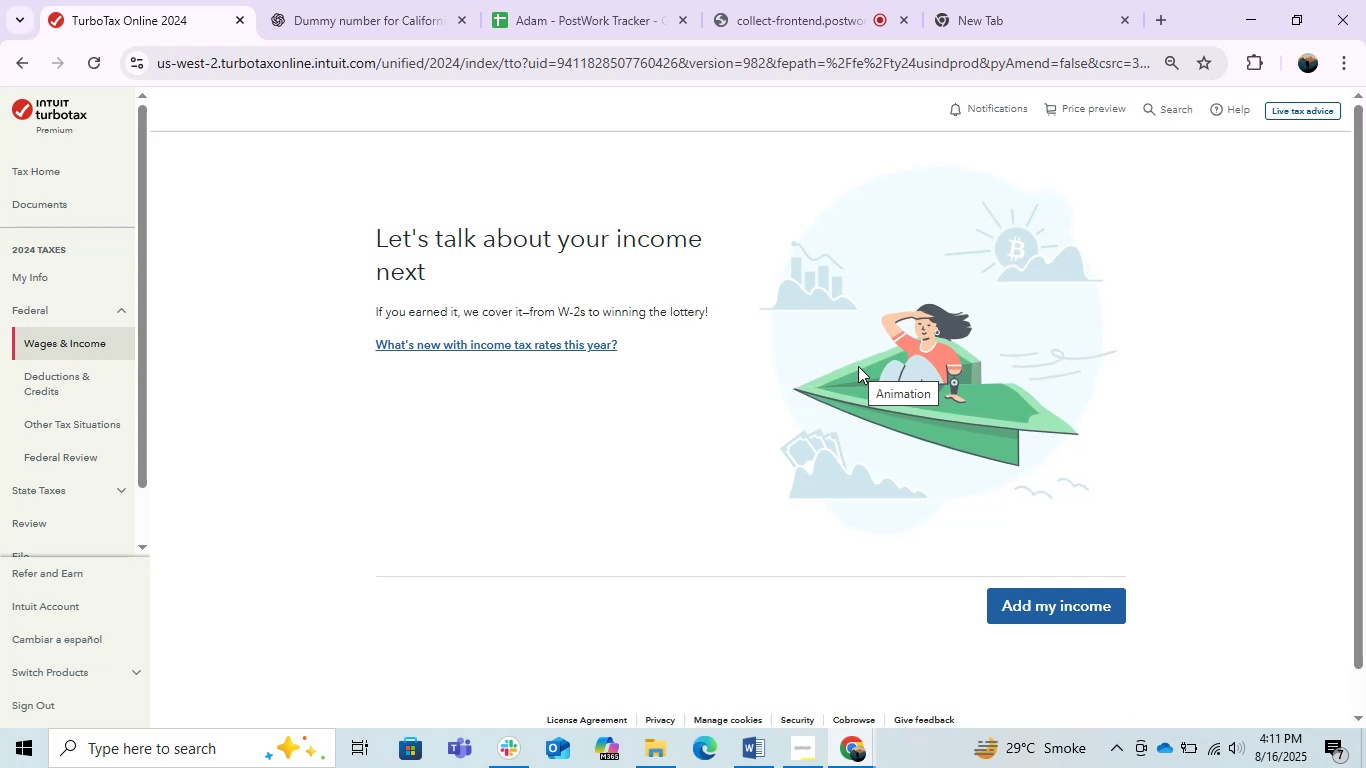 
scroll: coordinate [854, 217], scroll_direction: down, amount: 1.0
 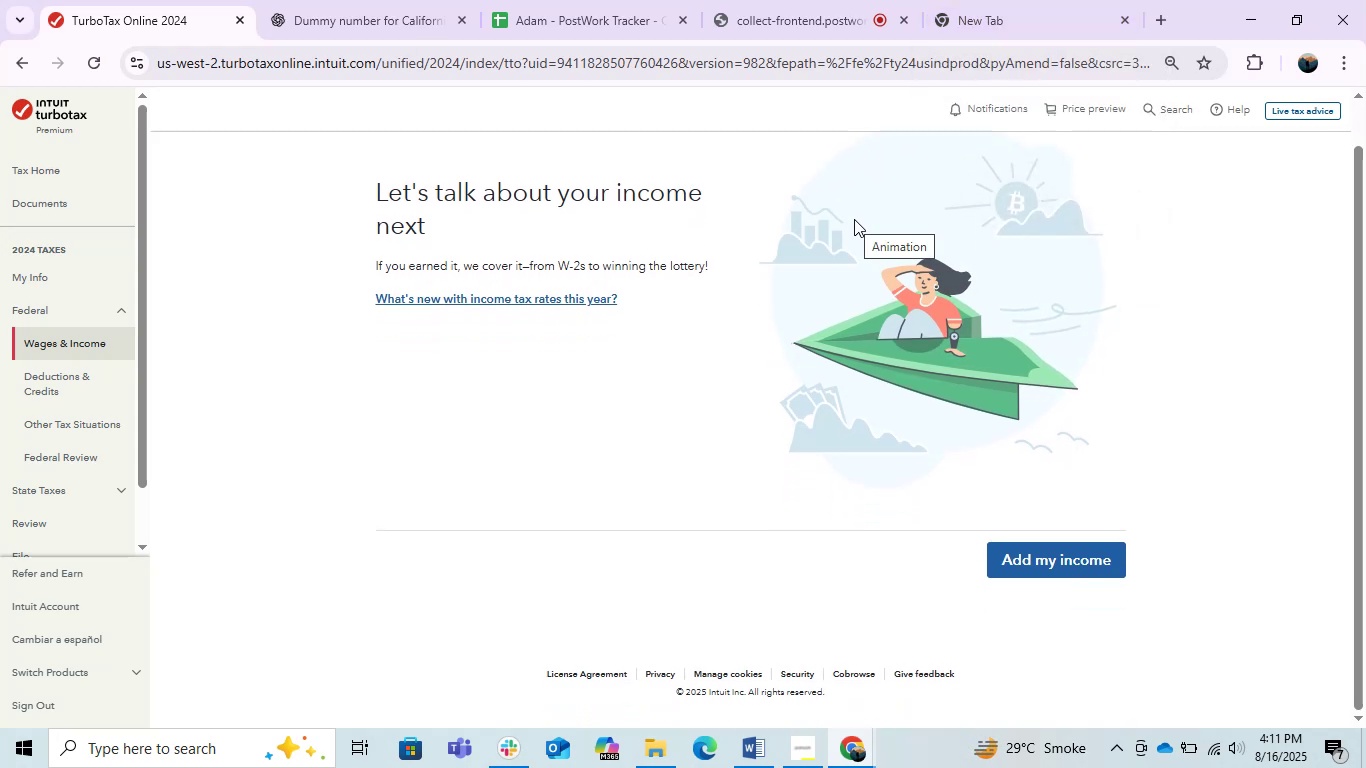 
wait(5.21)
 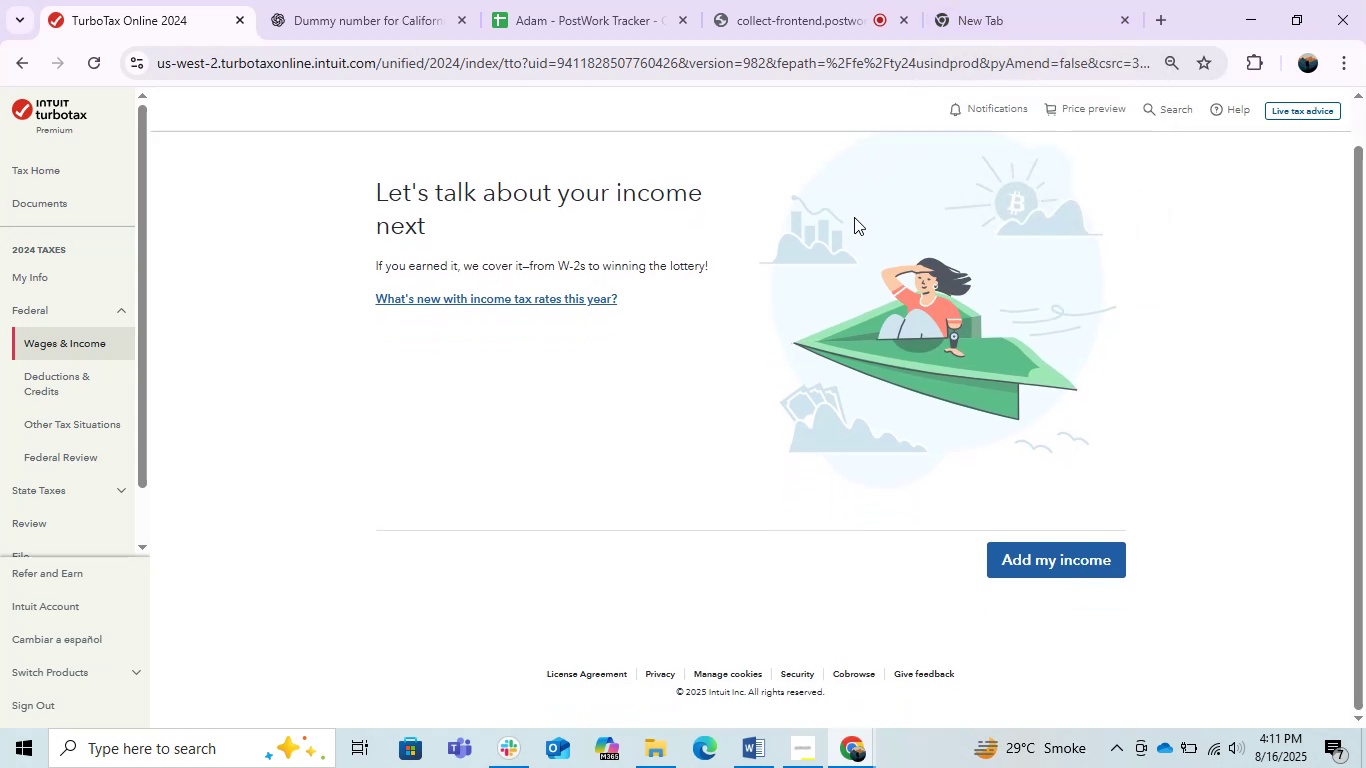 
scroll: coordinate [867, 276], scroll_direction: down, amount: 8.0
 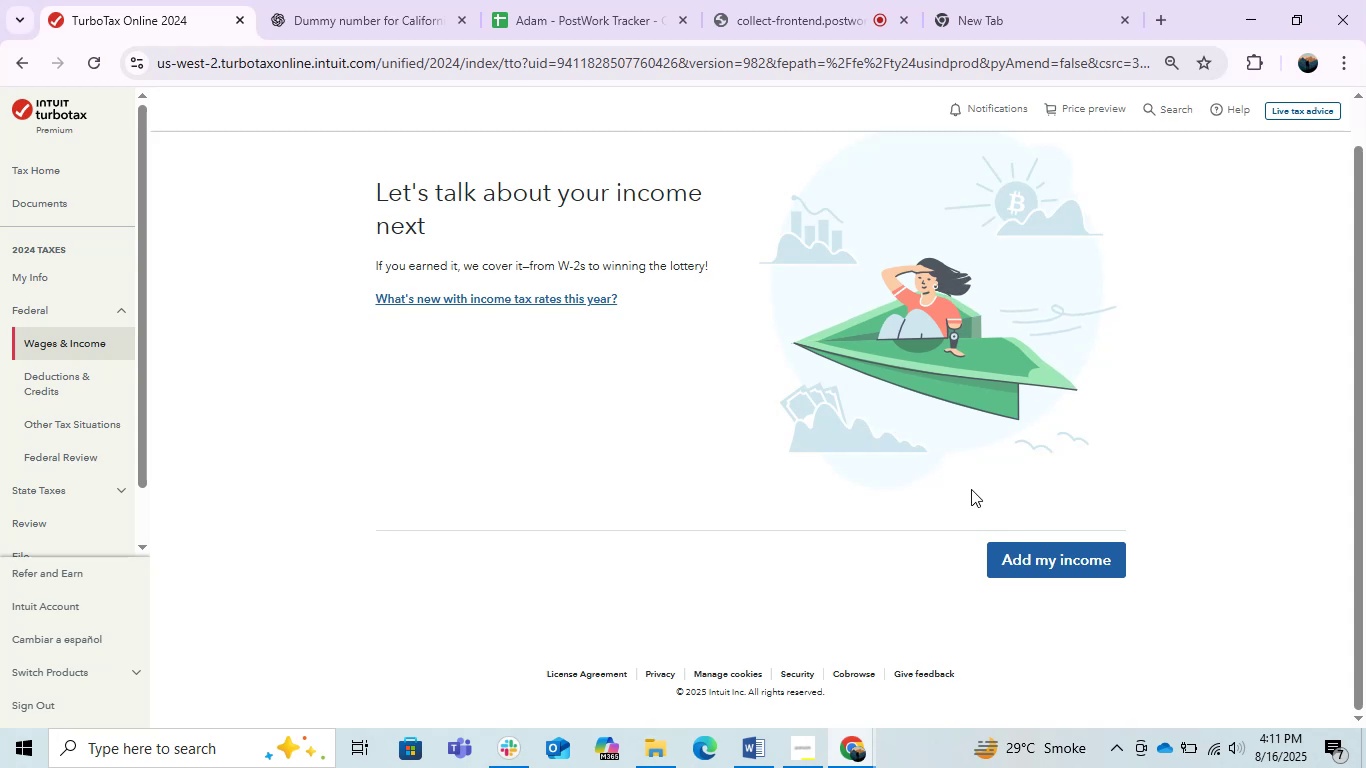 
left_click([1050, 556])
 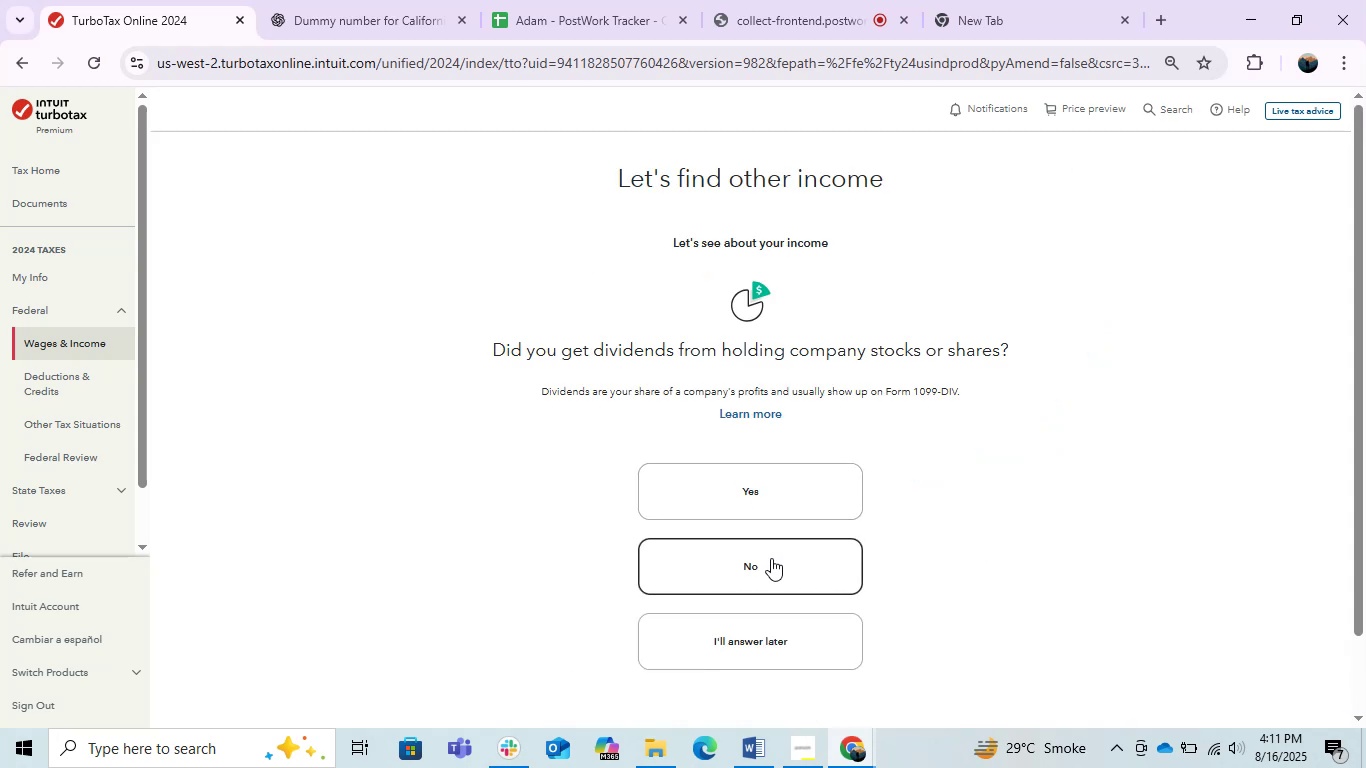 
left_click([771, 558])
 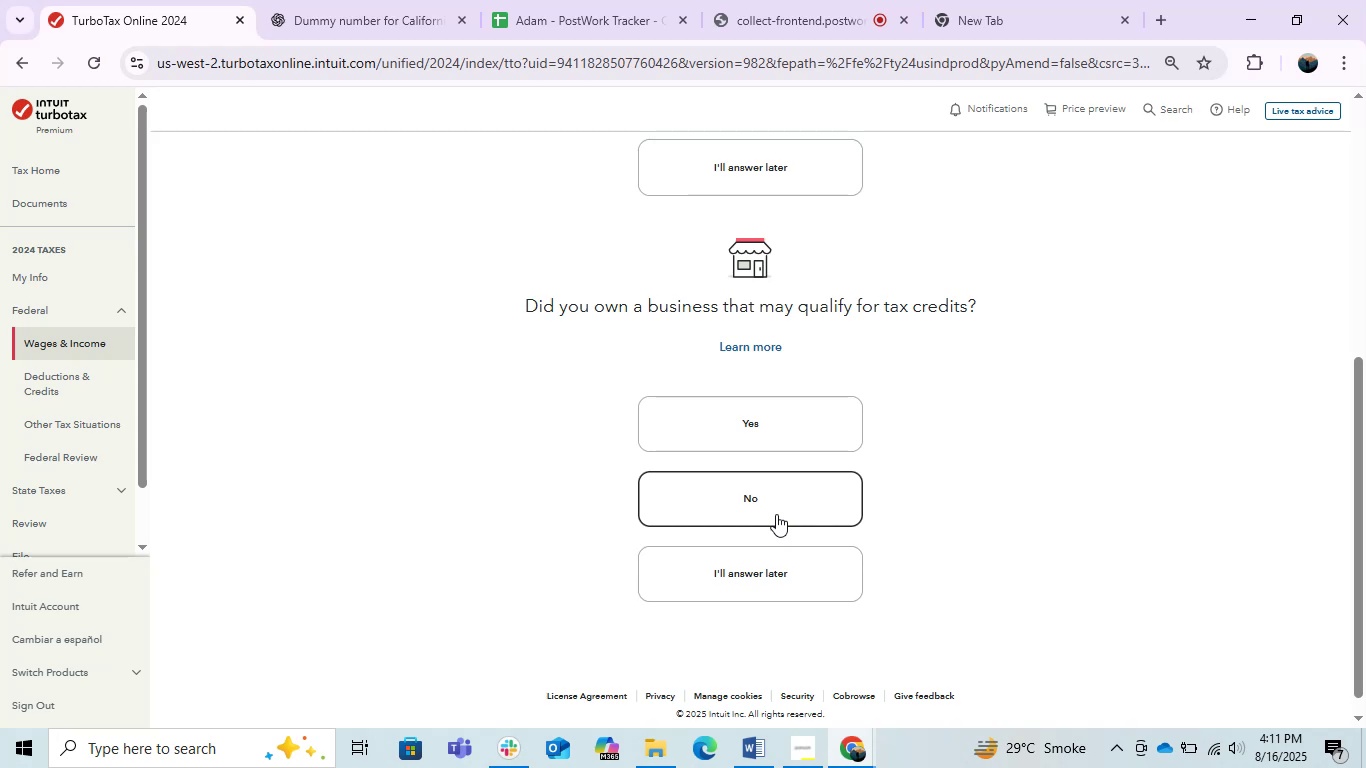 
wait(19.0)
 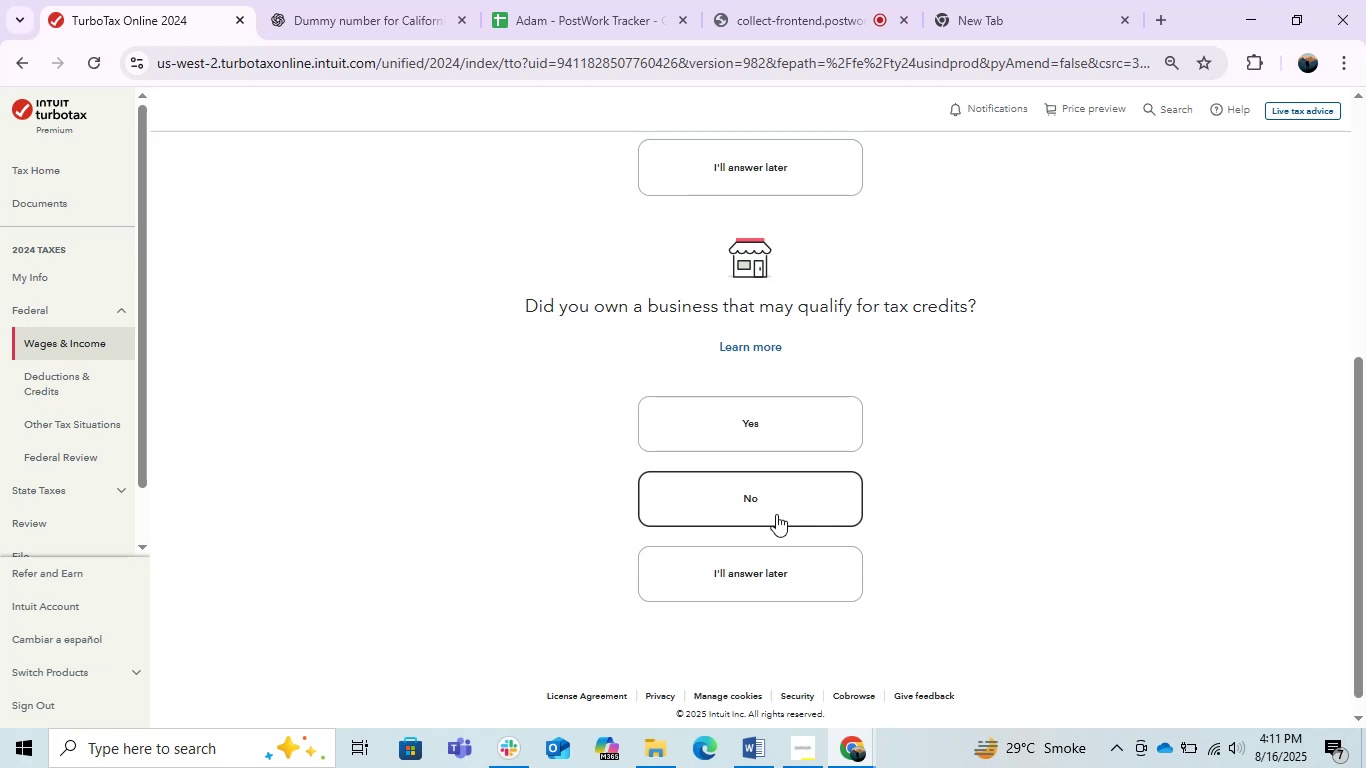 
left_click([776, 514])
 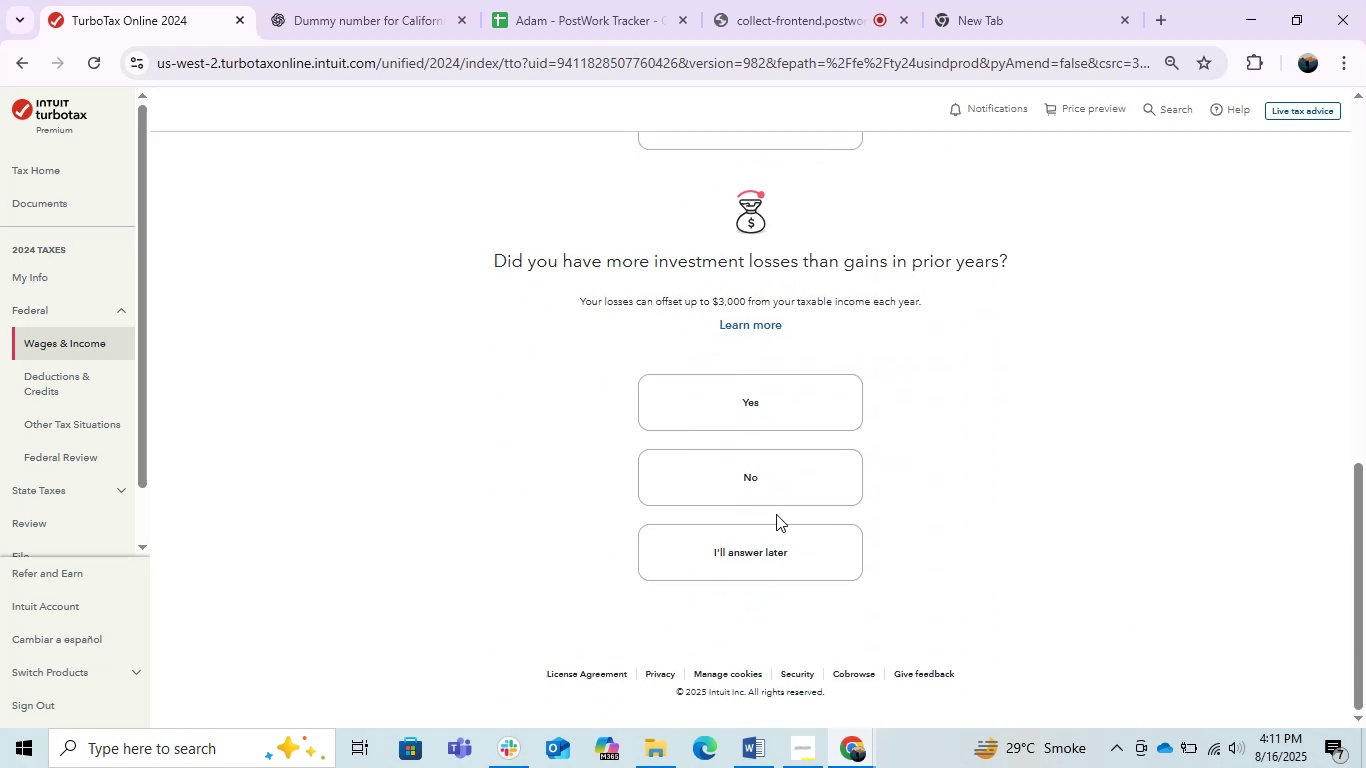 
wait(5.68)
 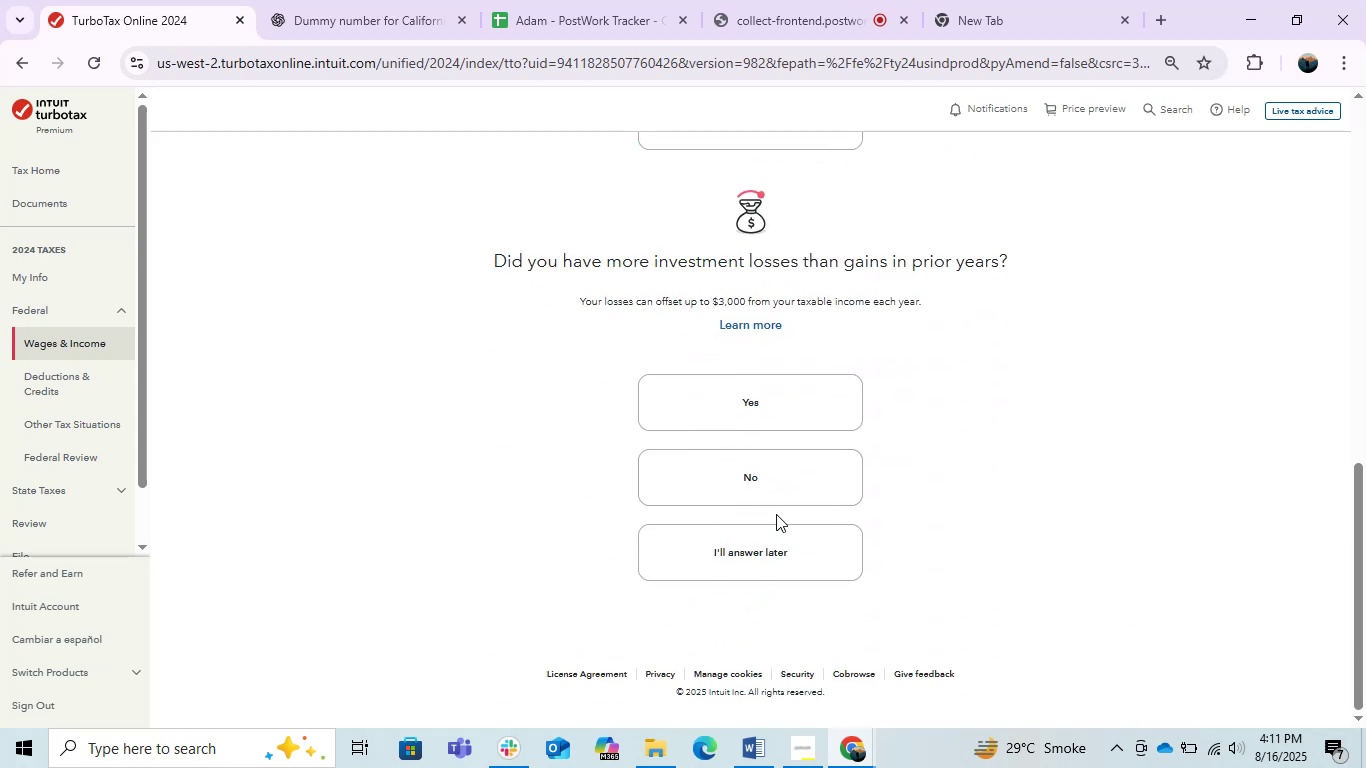 
scroll: coordinate [776, 514], scroll_direction: down, amount: 4.0
 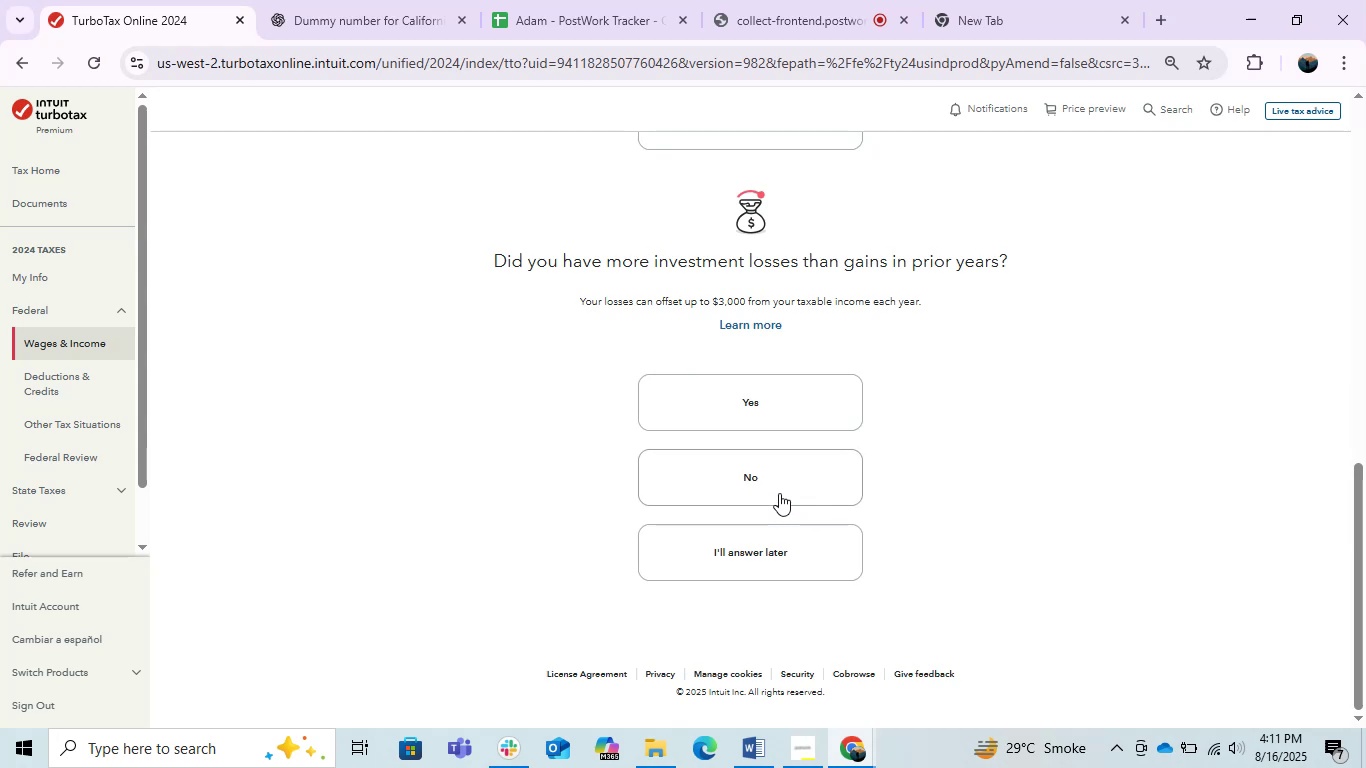 
left_click([779, 493])
 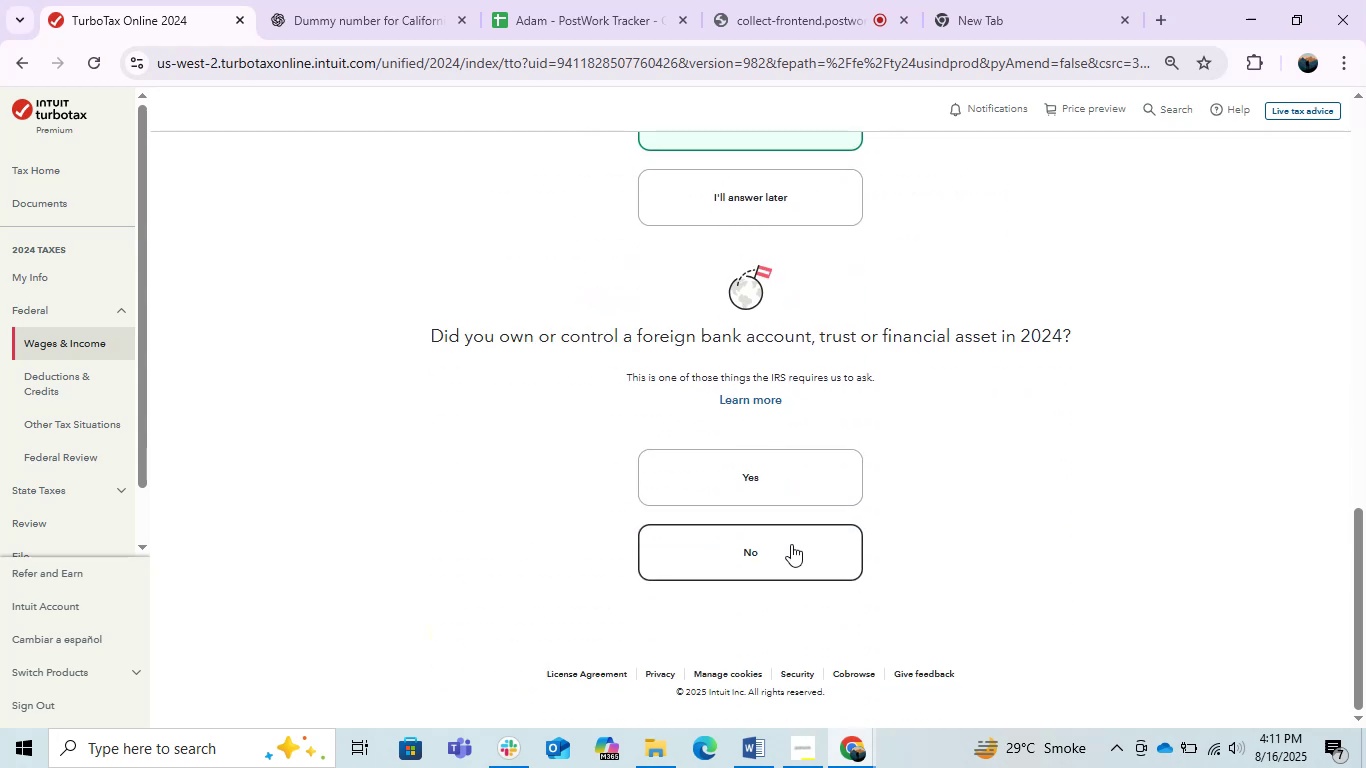 
left_click([791, 544])
 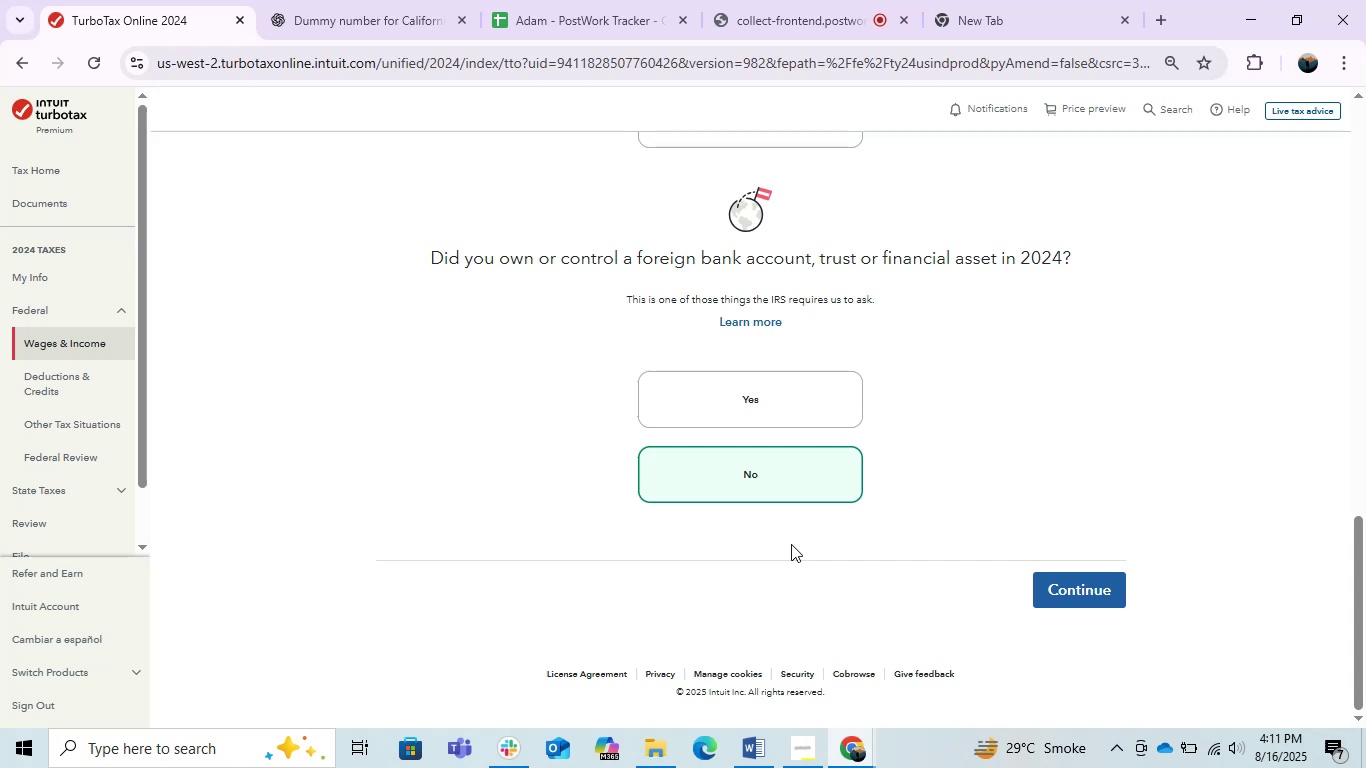 
wait(12.83)
 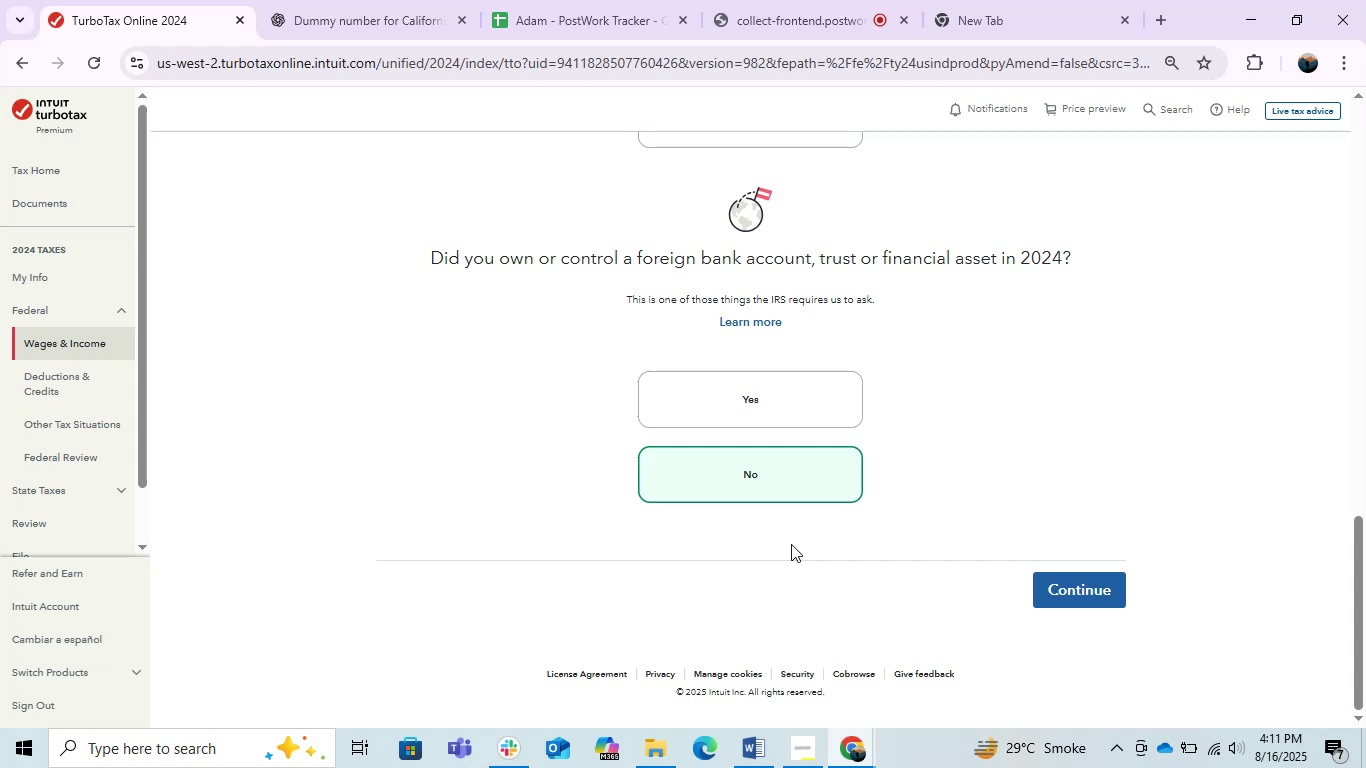 
left_click([1084, 596])
 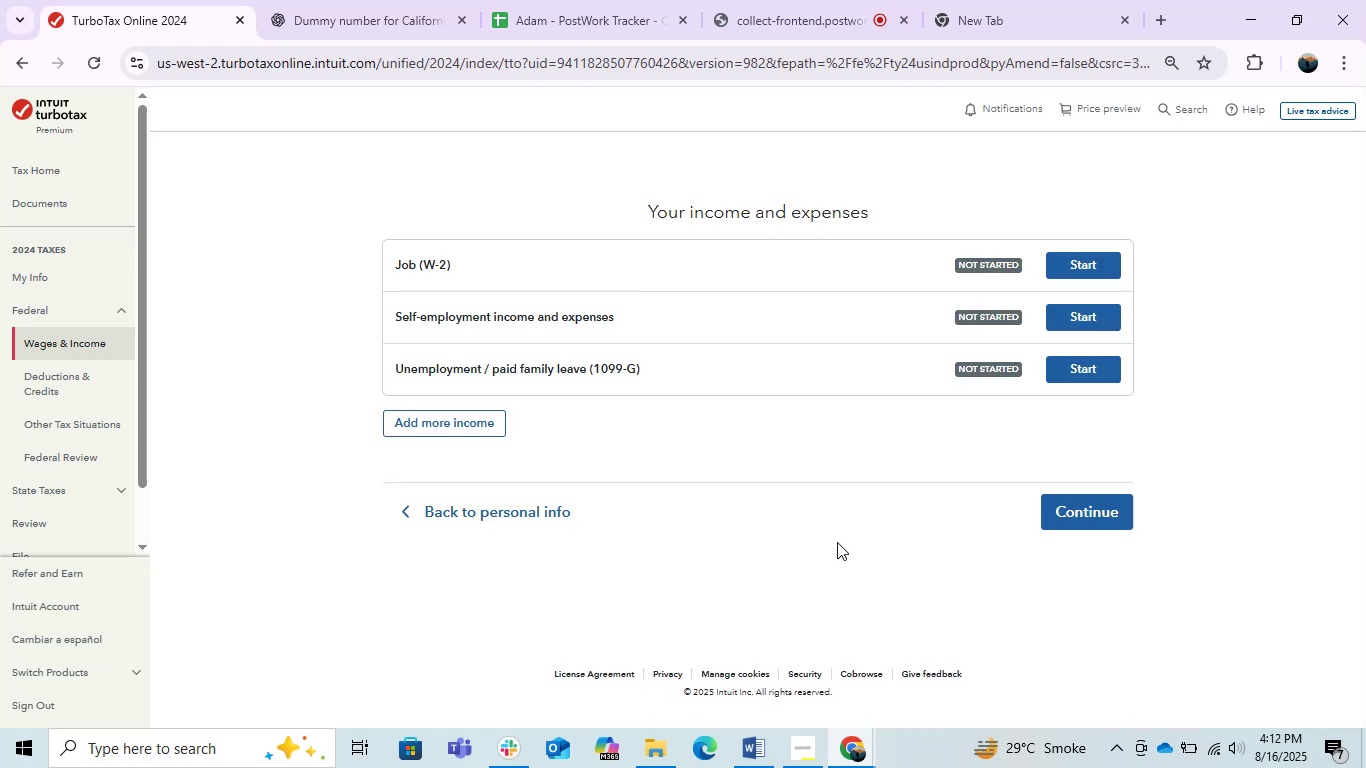 
left_click([846, 482])
 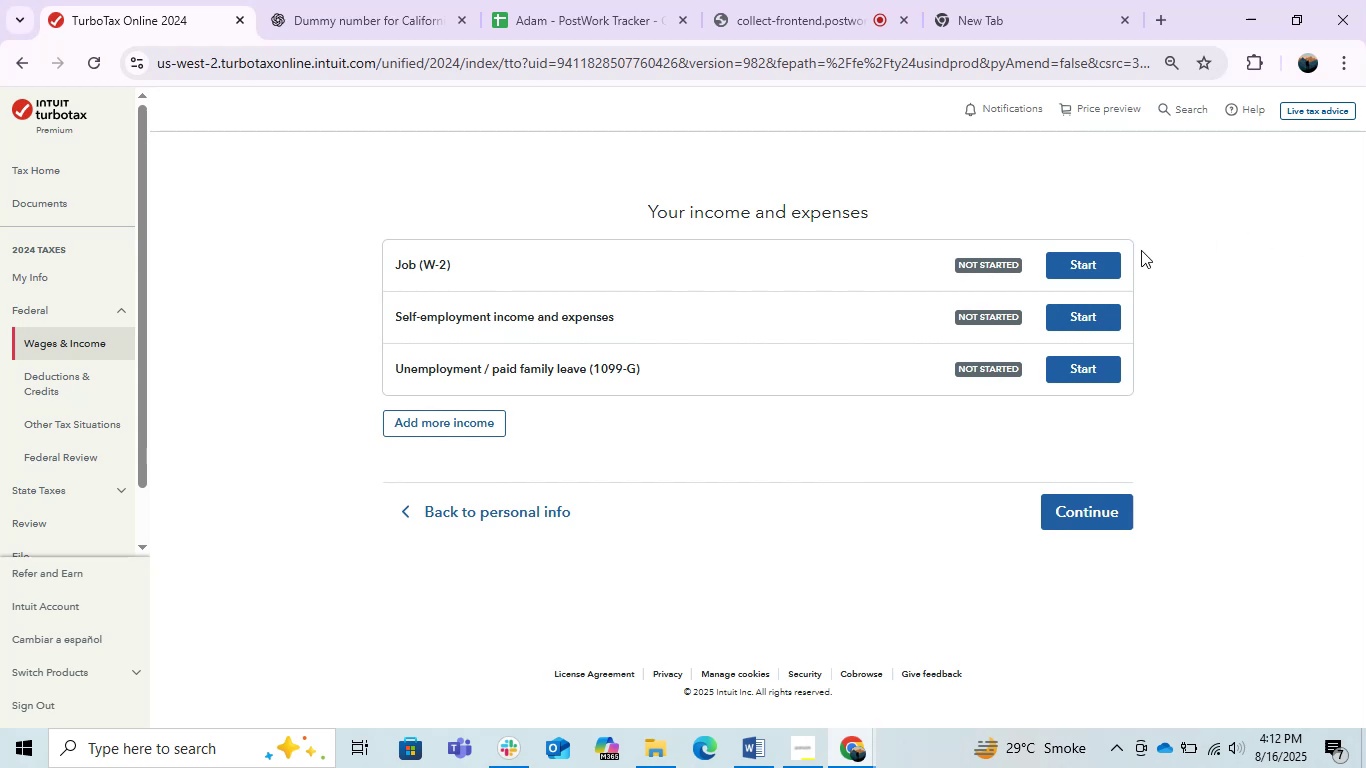 
left_click([1098, 263])
 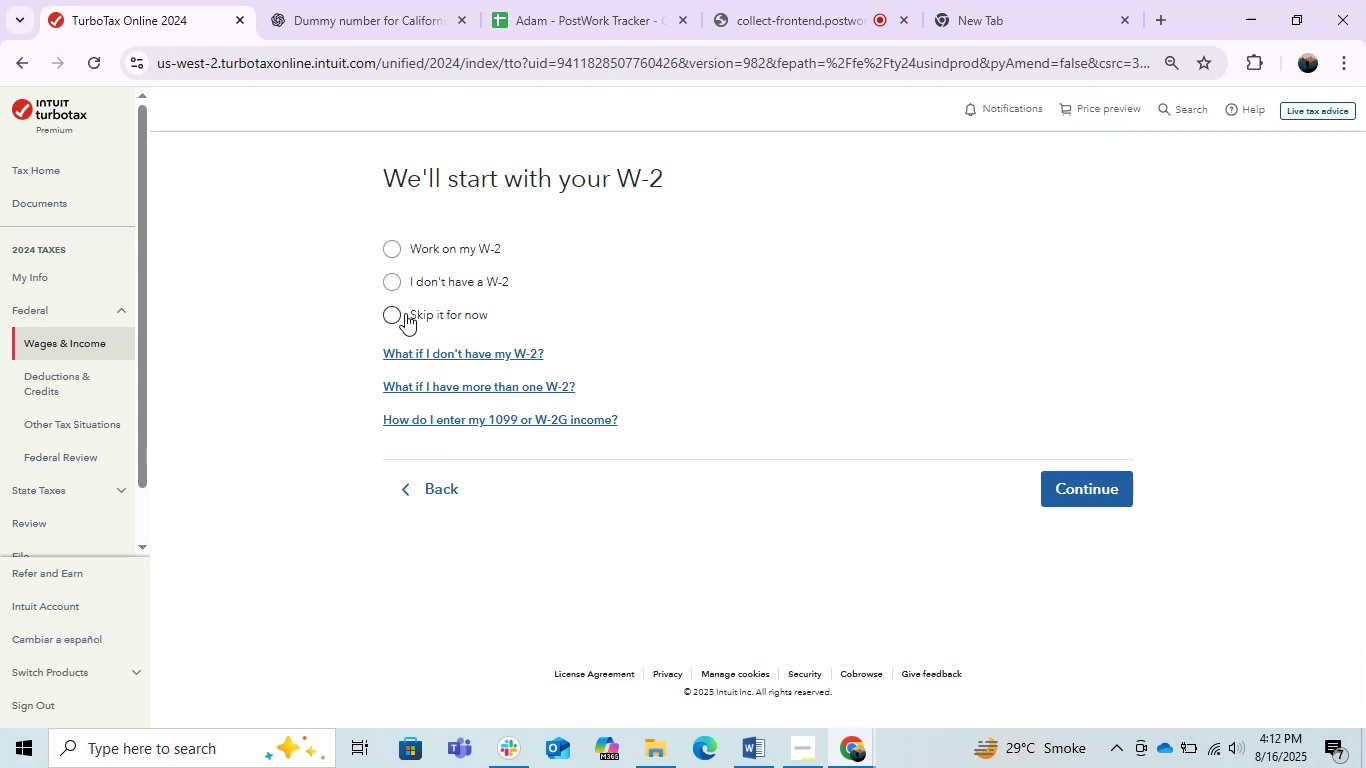 
left_click([403, 284])
 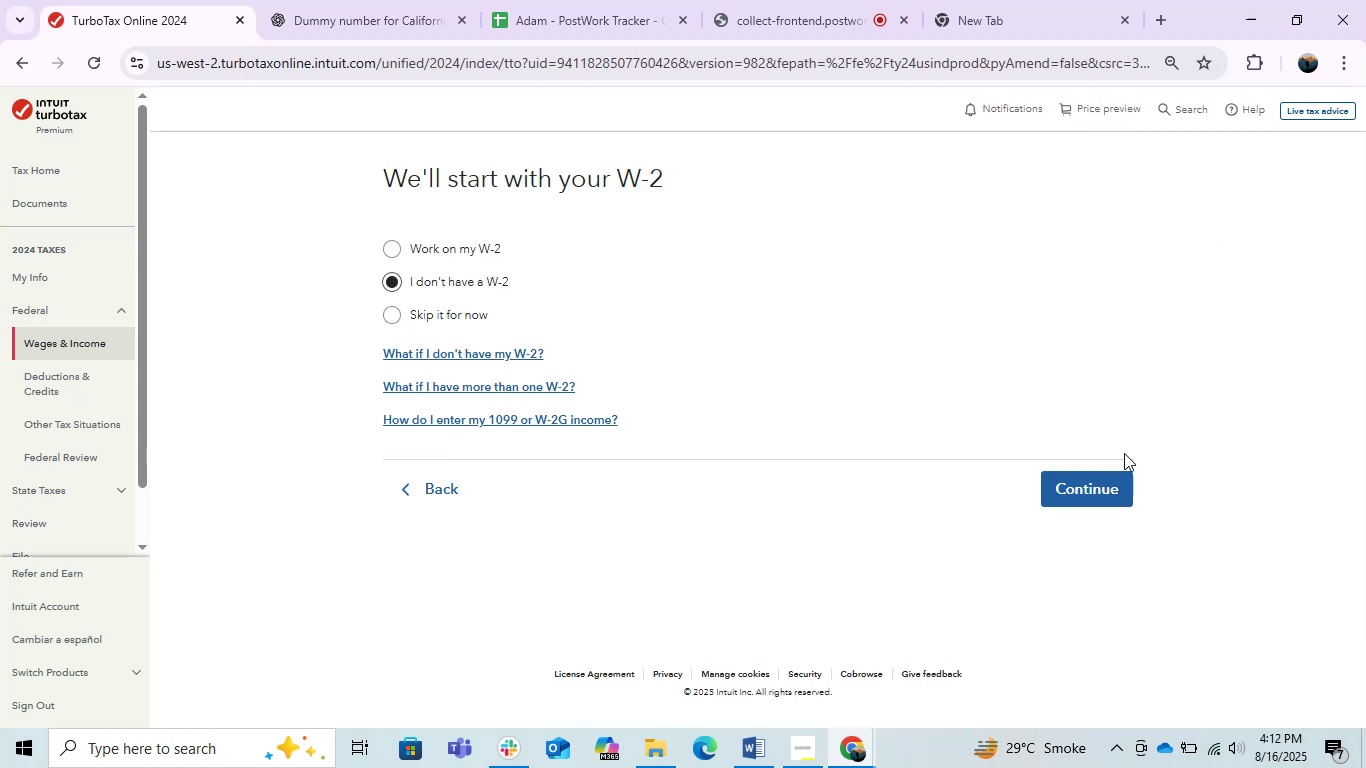 
left_click([1102, 491])
 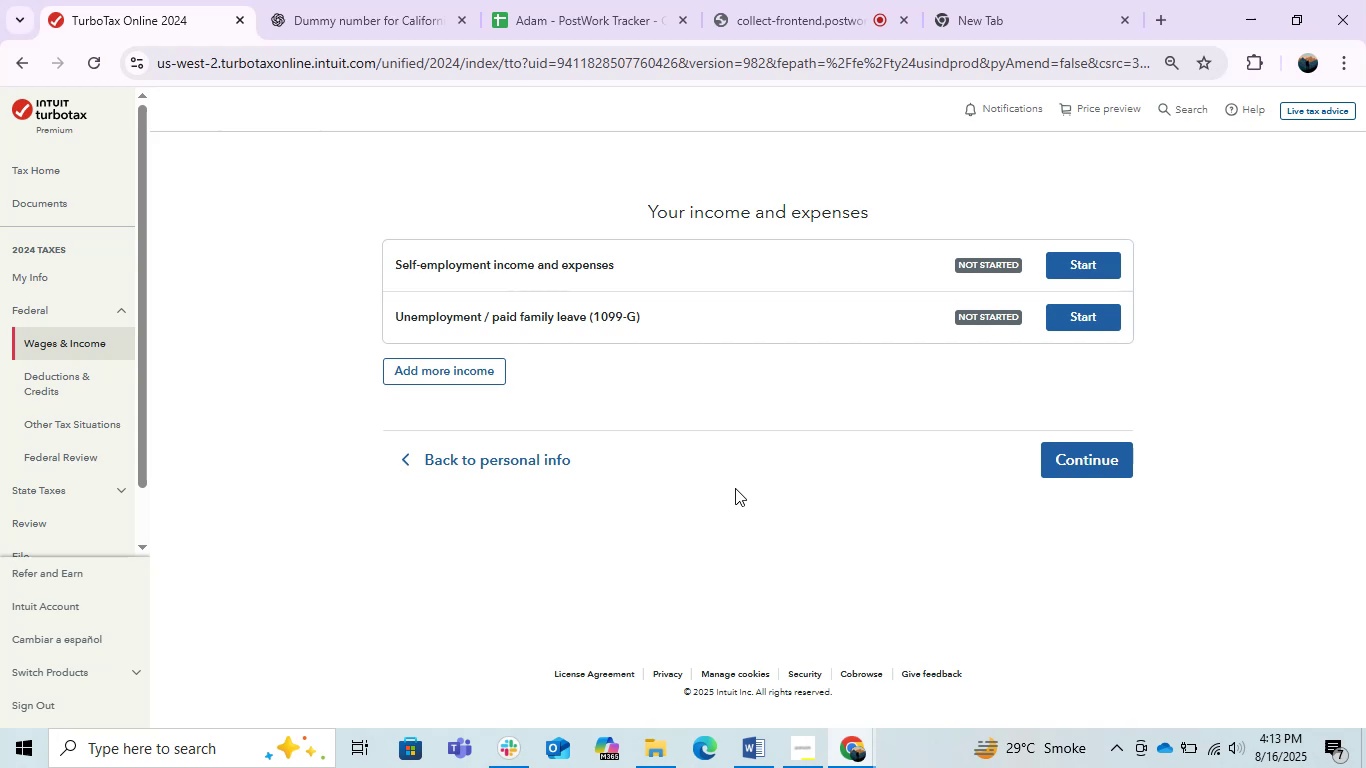 
wait(57.04)
 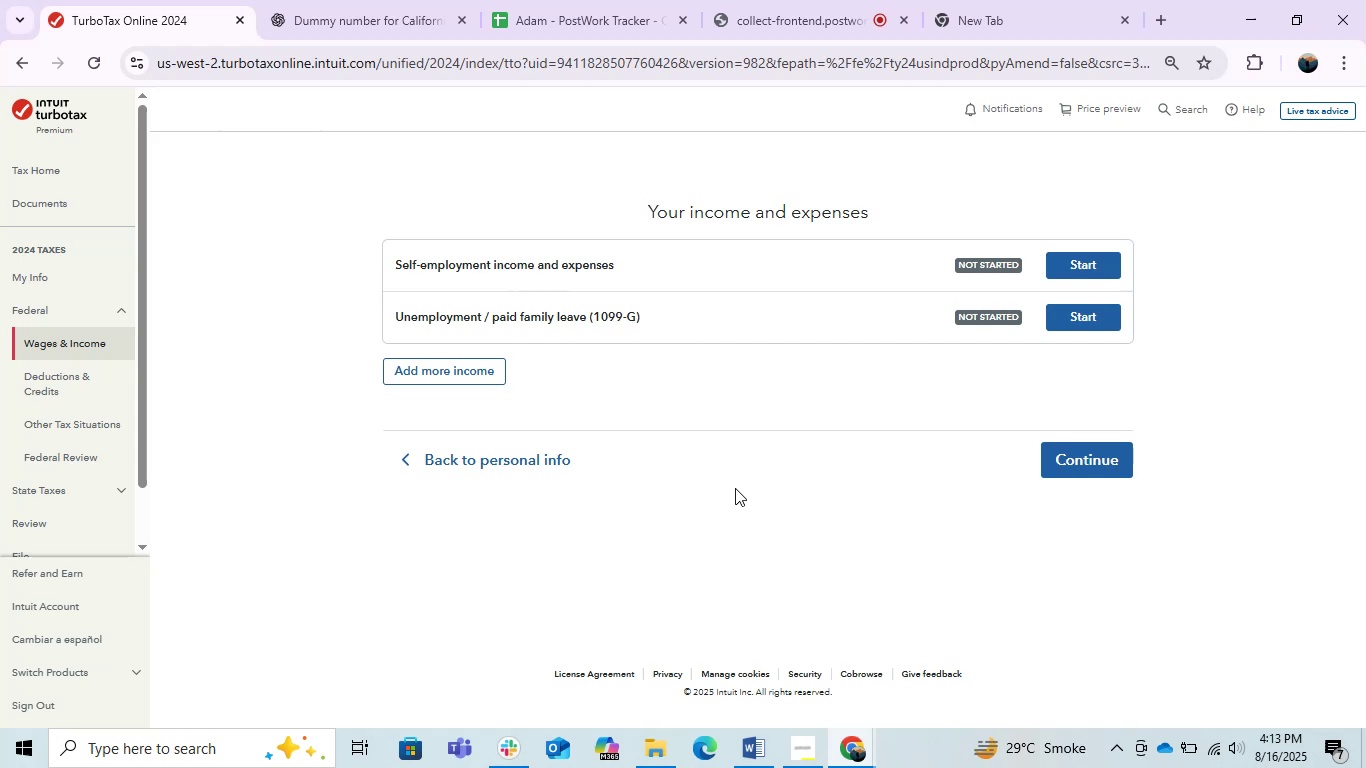 
left_click([806, 0])
 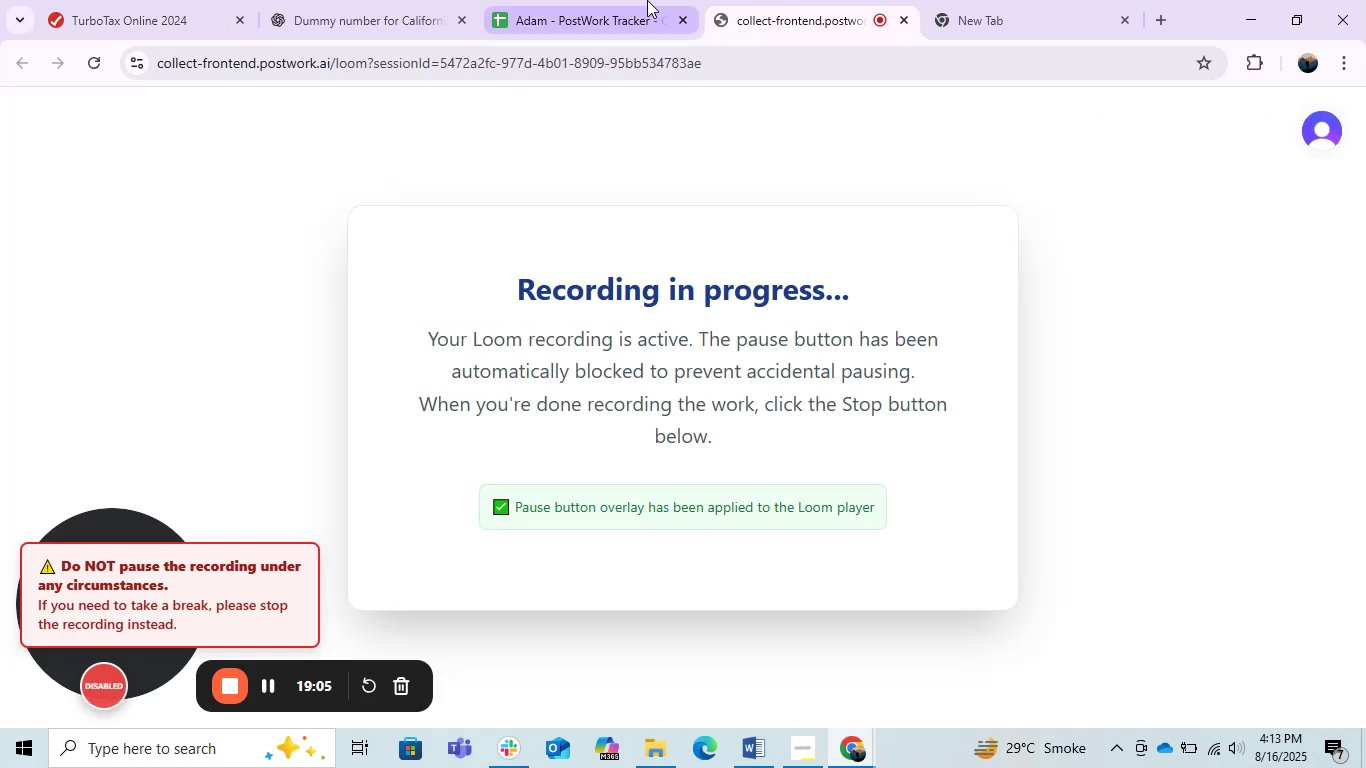 
left_click([618, 0])
 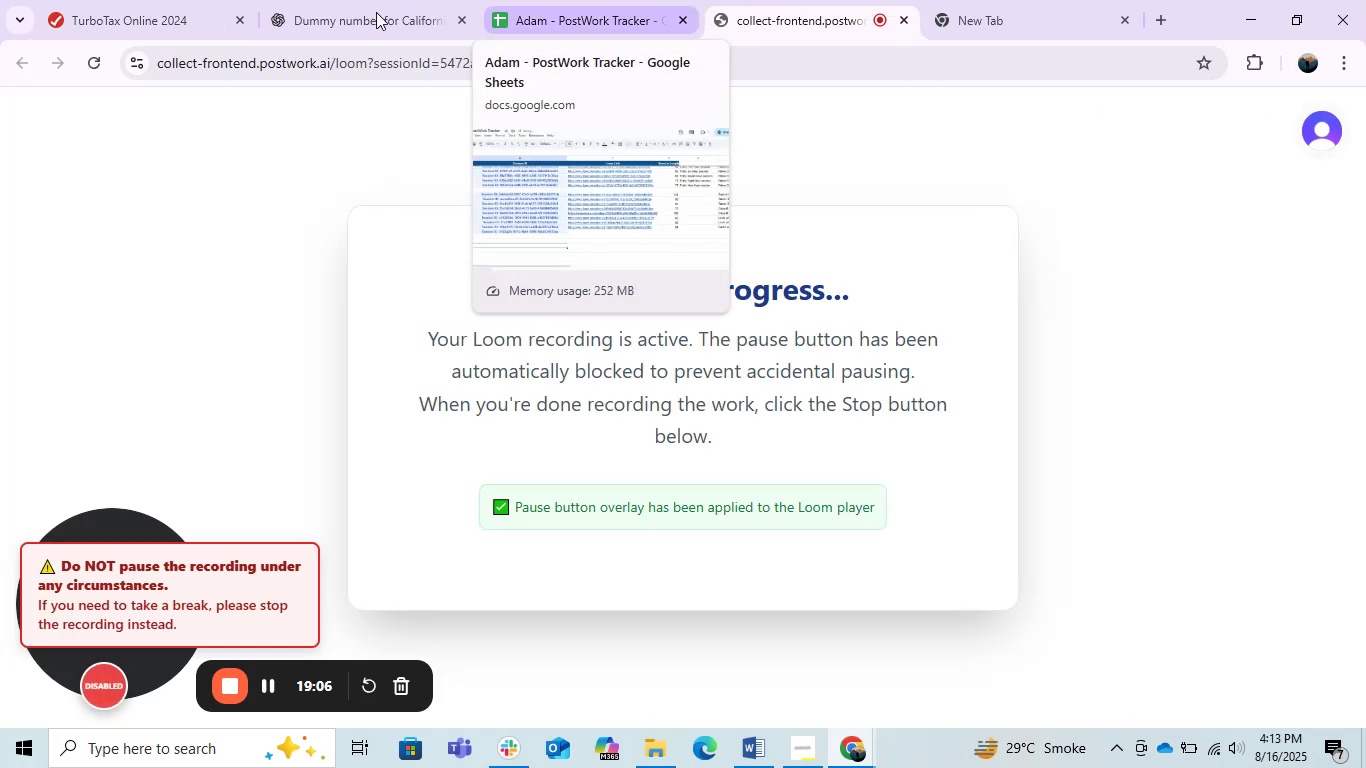 
left_click([374, 12])
 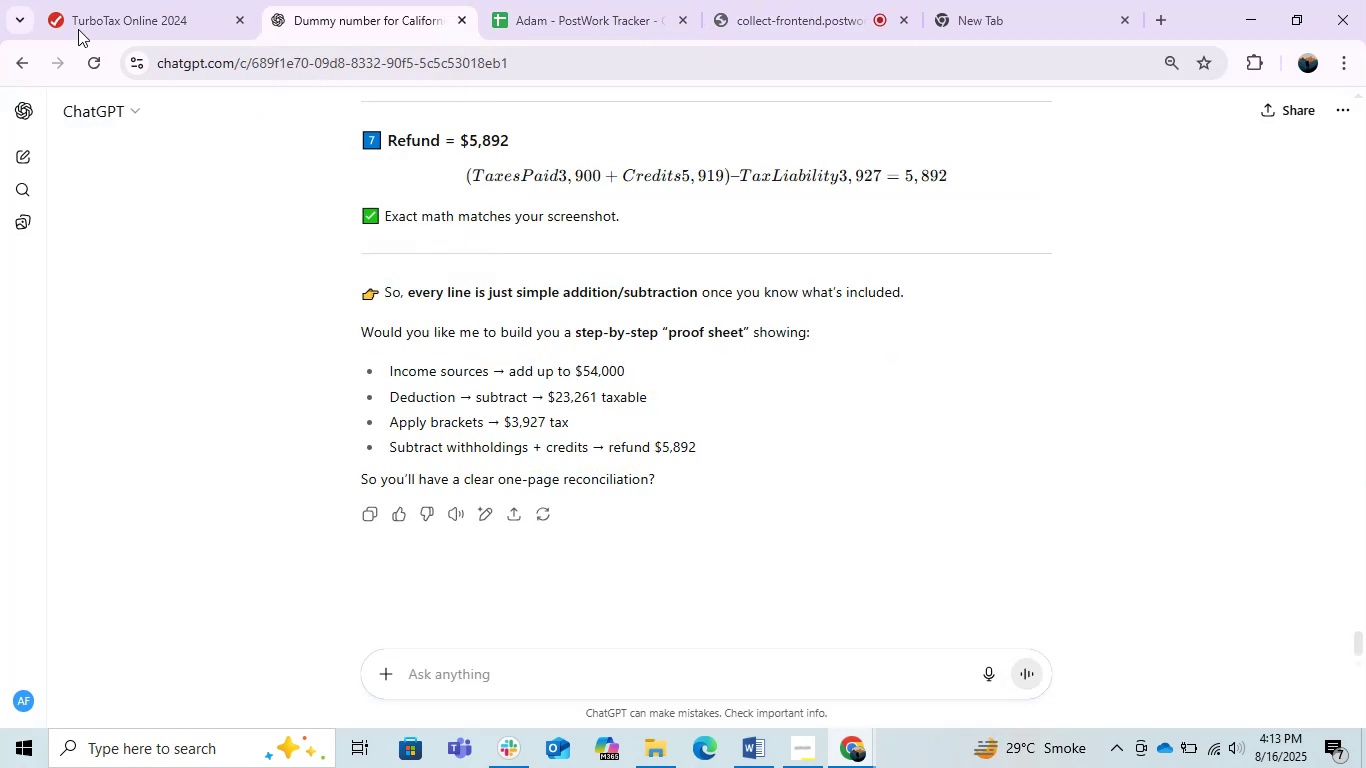 
left_click([88, 13])
 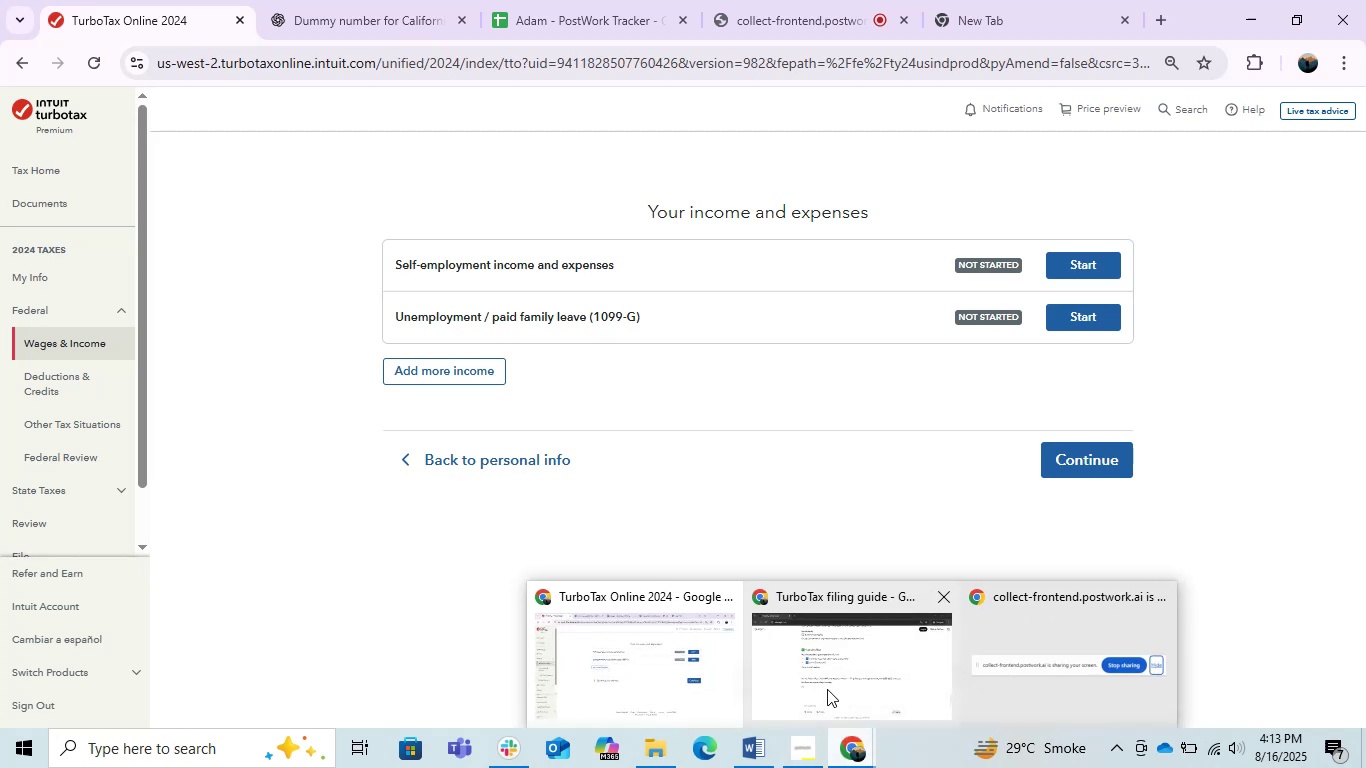 
wait(8.41)
 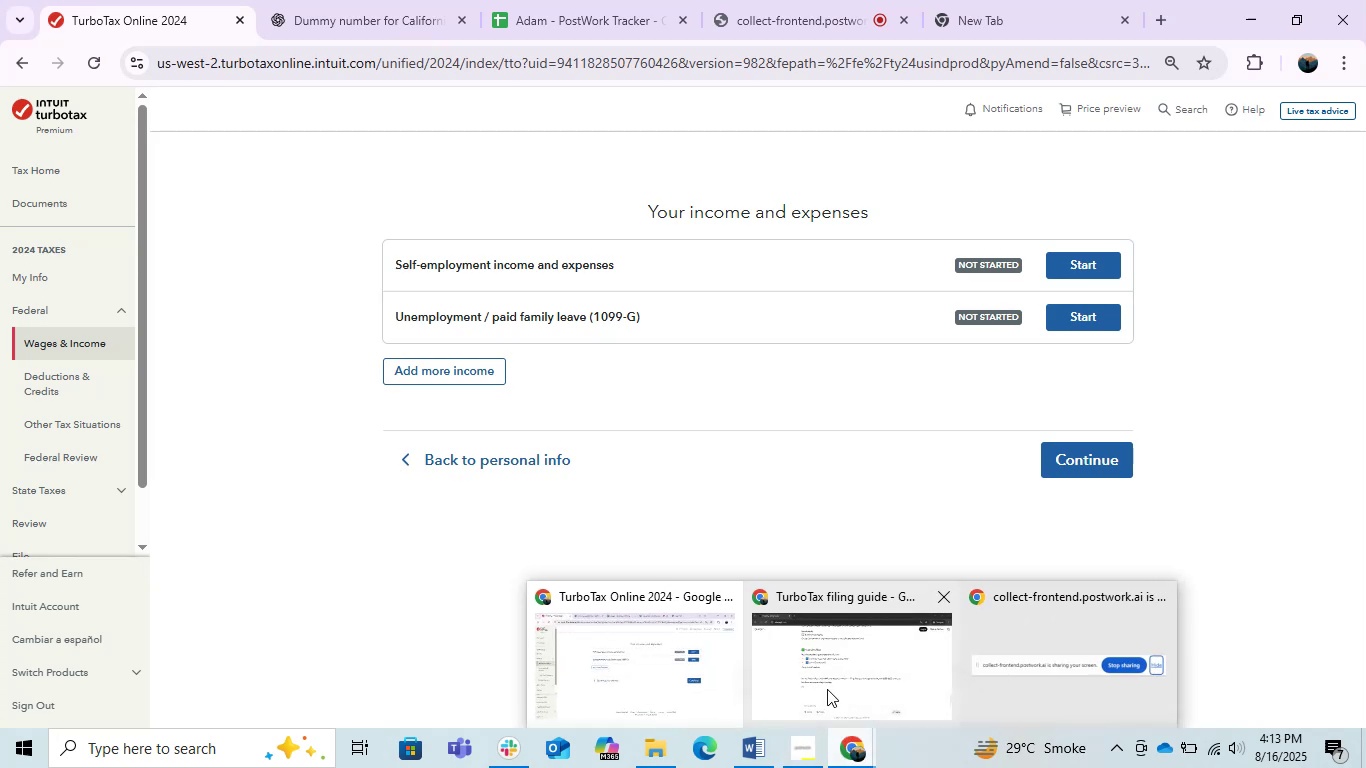 
left_click([742, 747])
 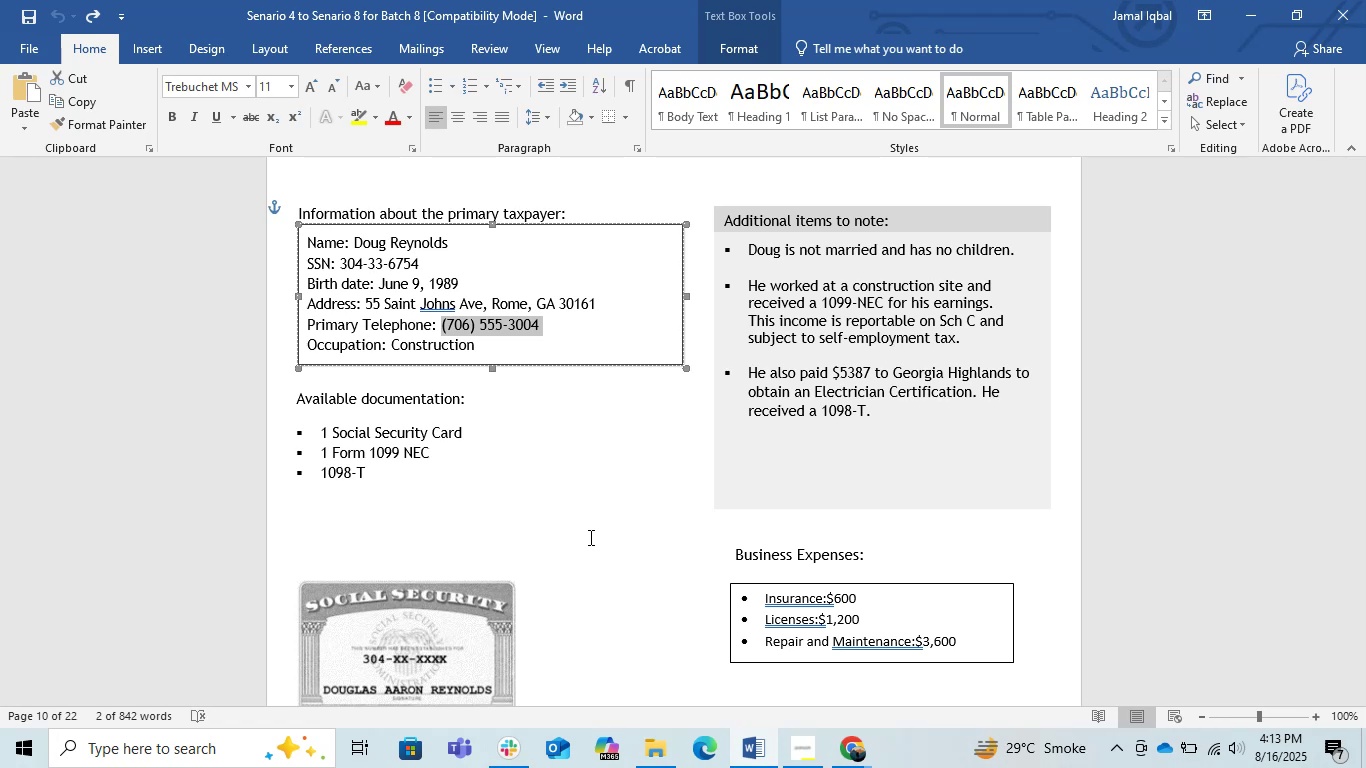 
wait(21.25)
 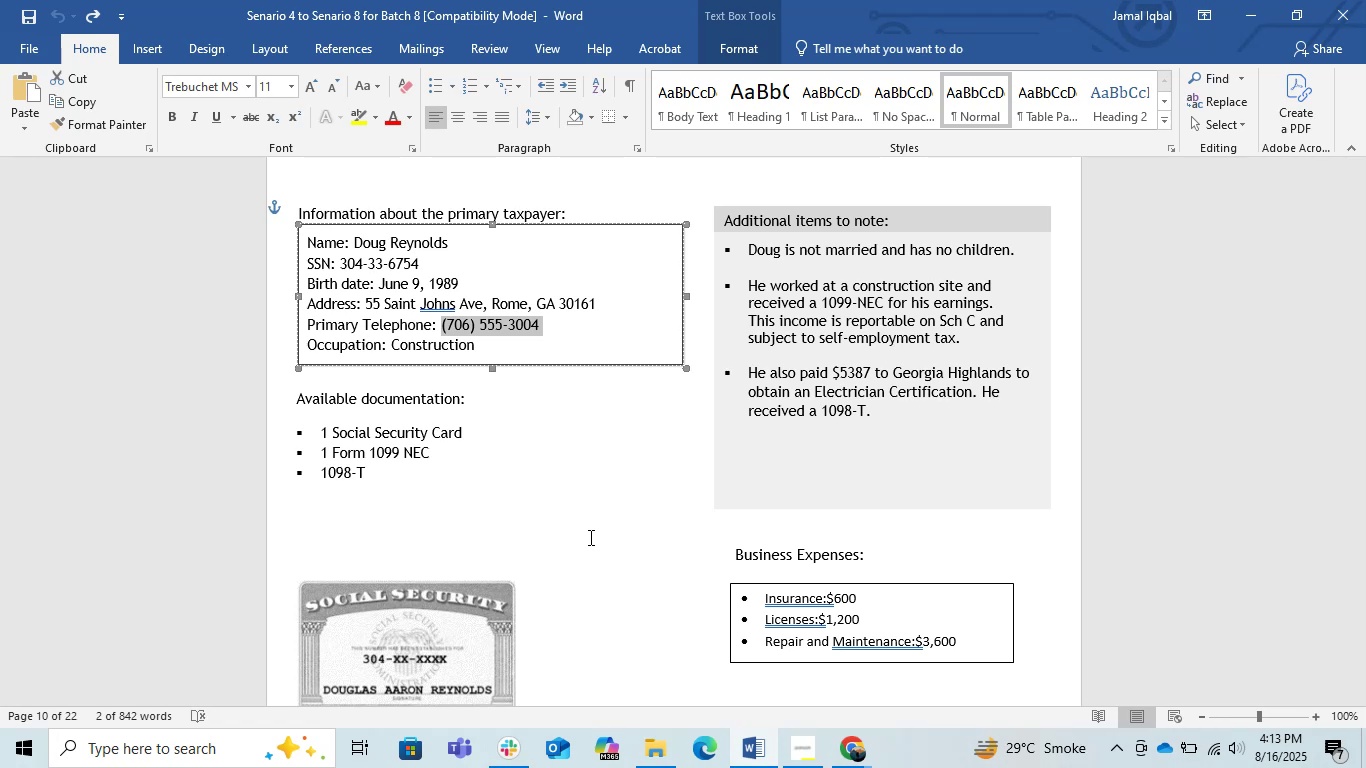 
scroll: coordinate [589, 537], scroll_direction: down, amount: 7.0
 